 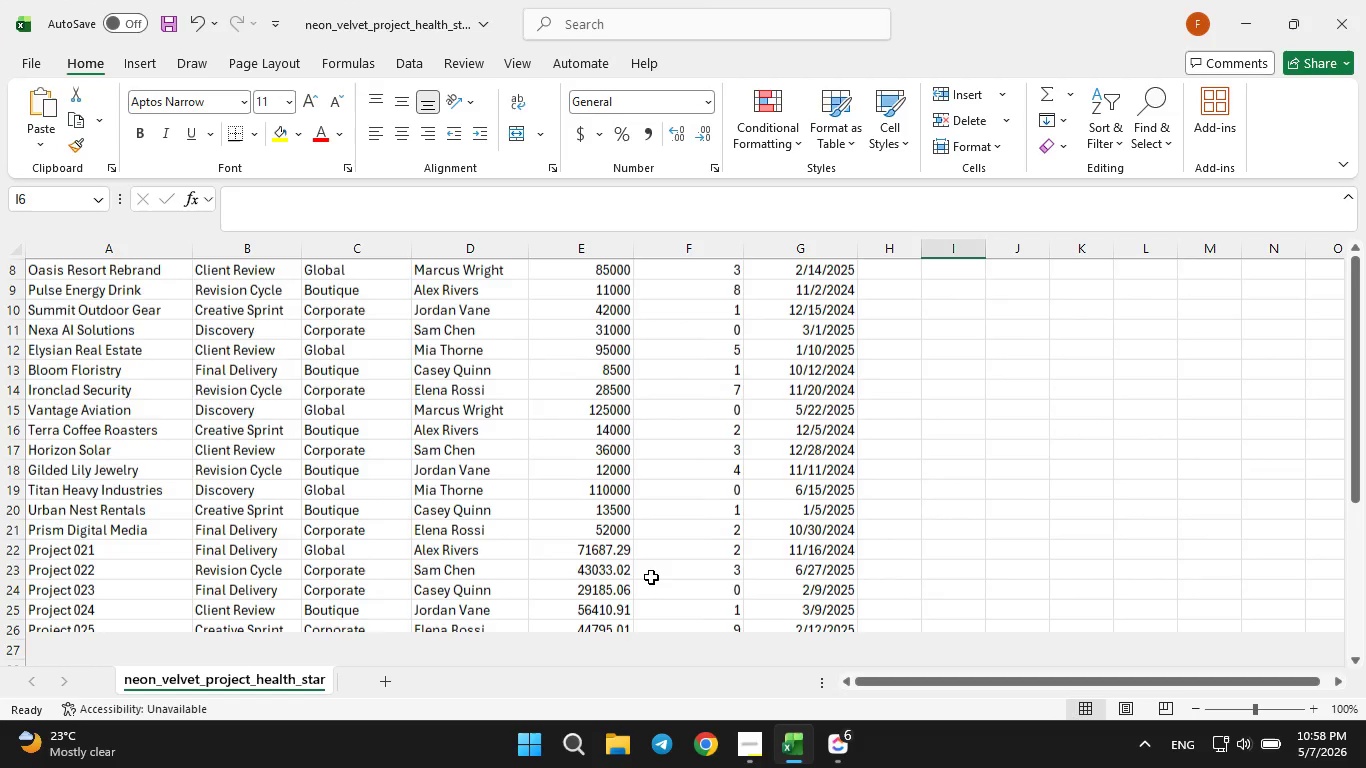 
left_click([839, 741])
 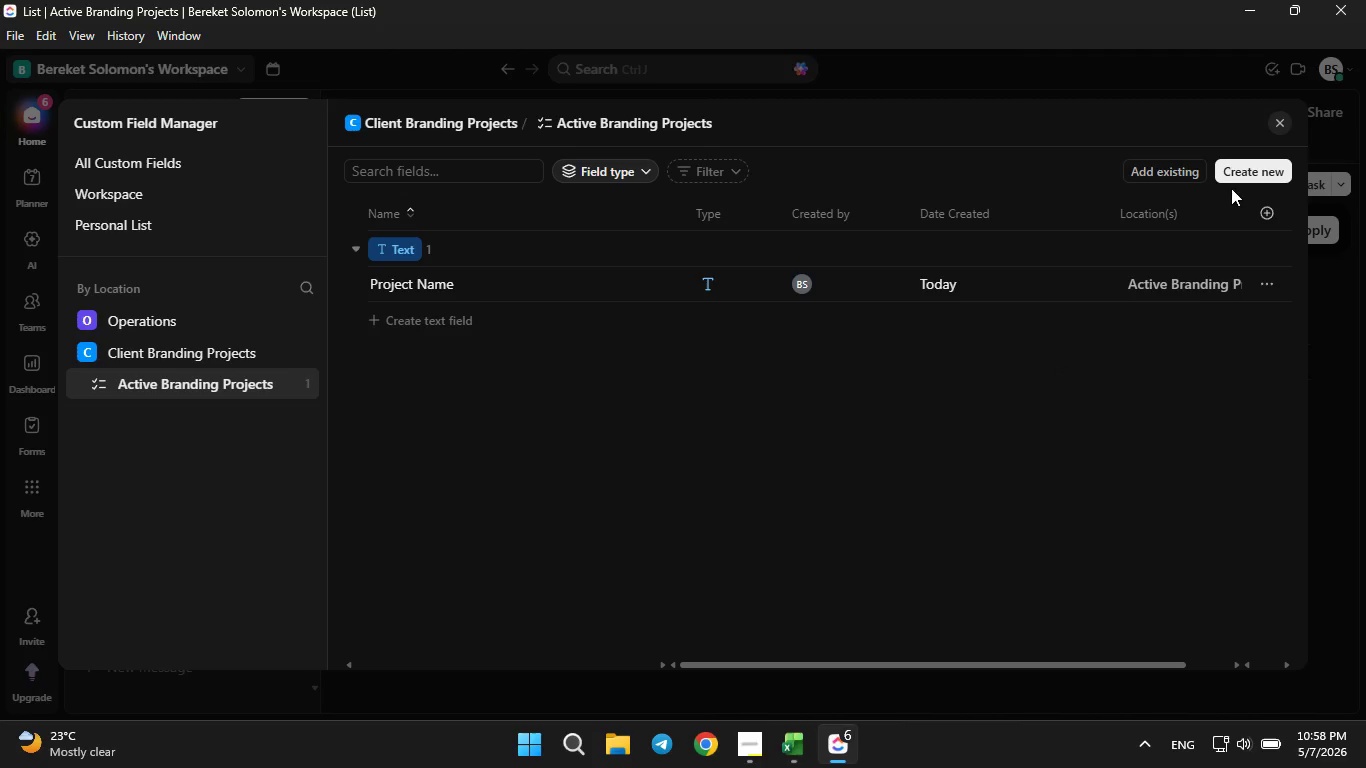 
left_click([1231, 181])
 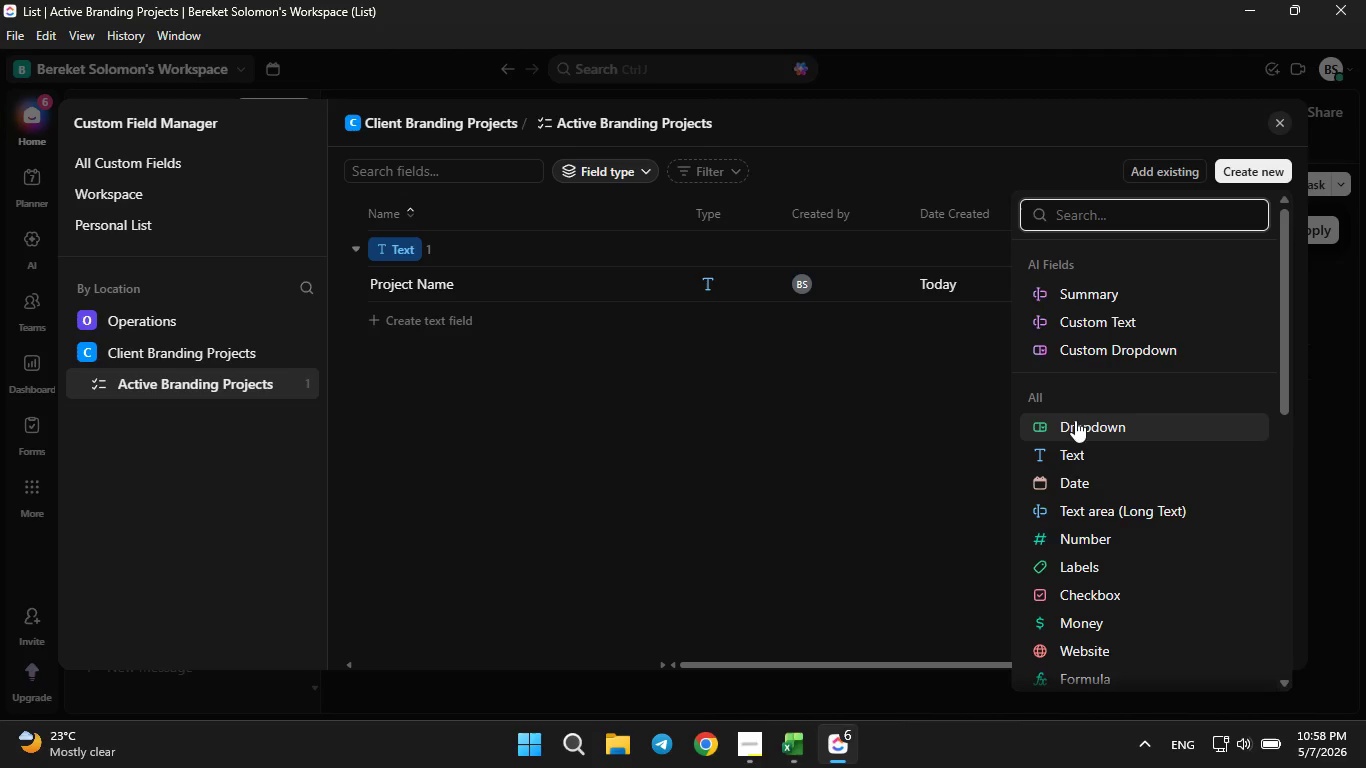 
left_click([1074, 432])
 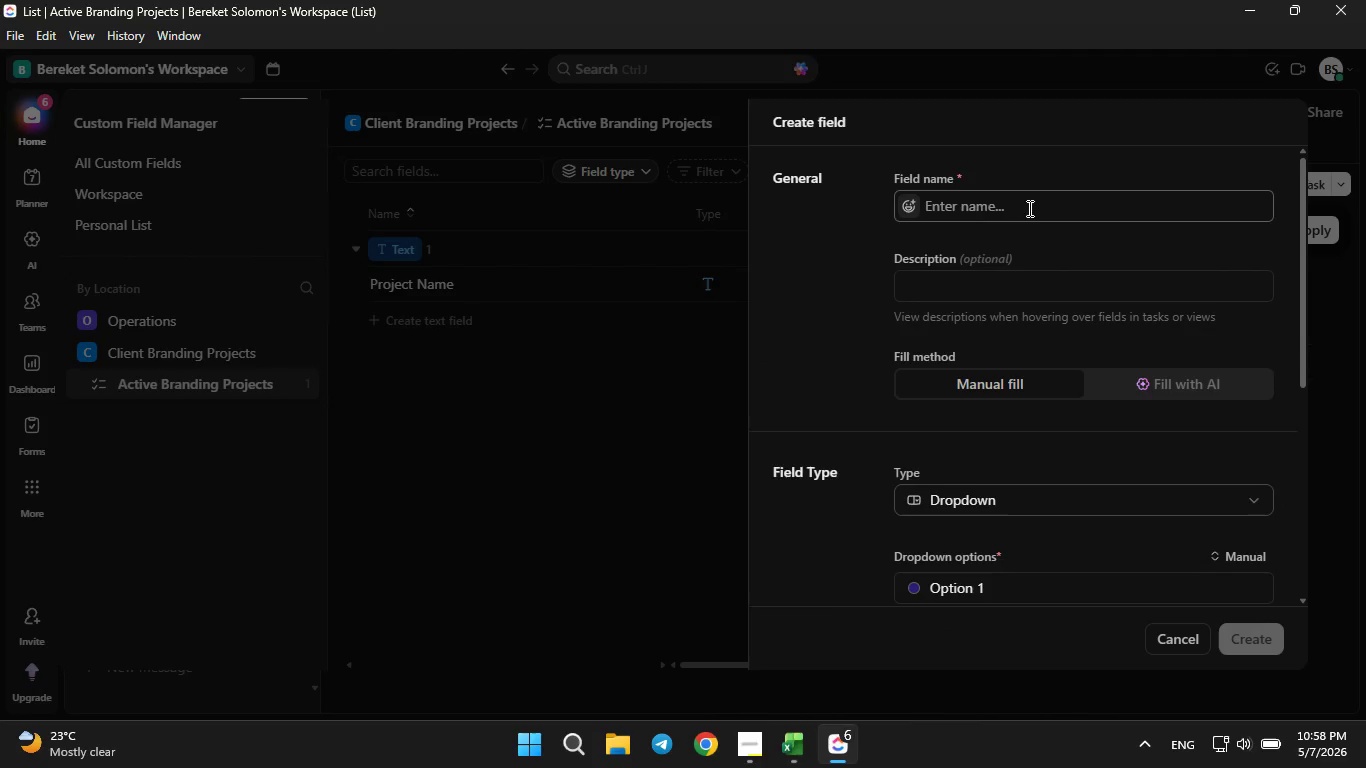 
left_click([1022, 210])
 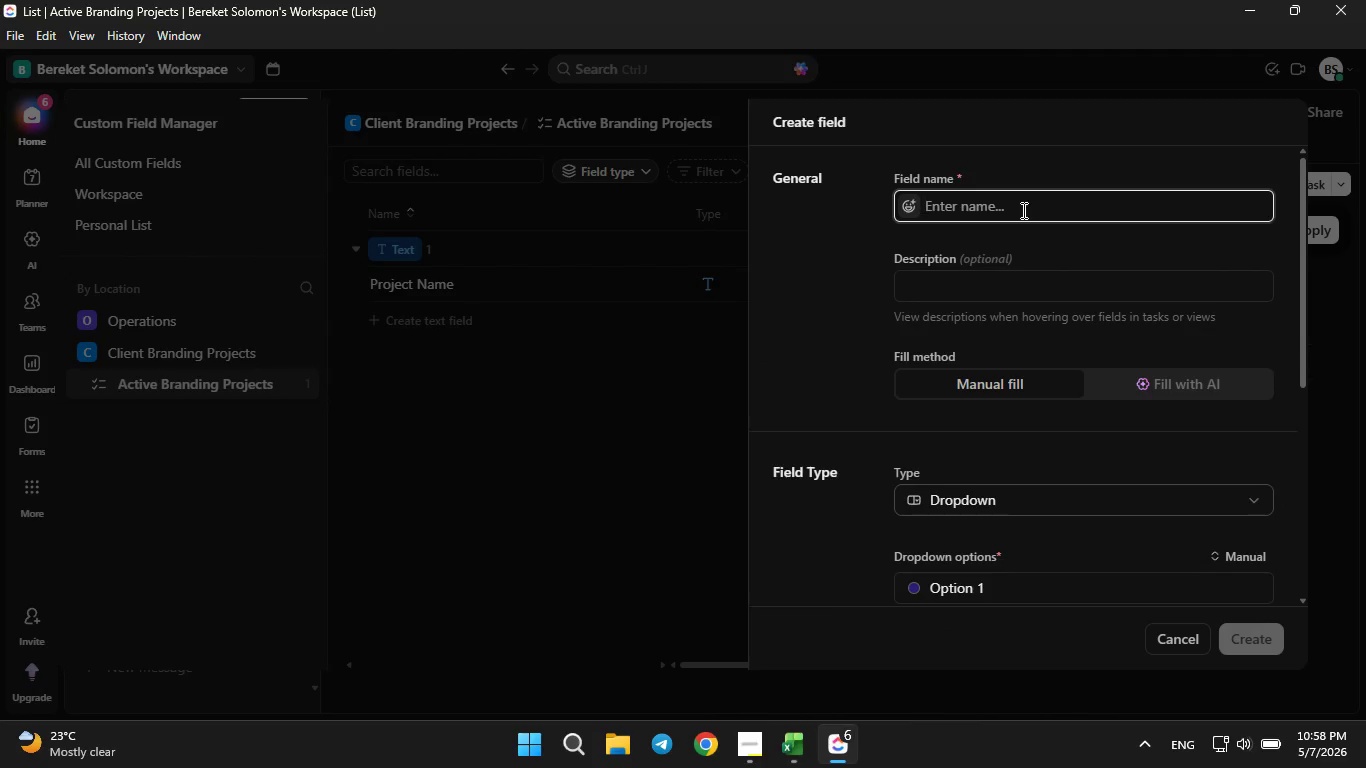 
type(Tak Status)
 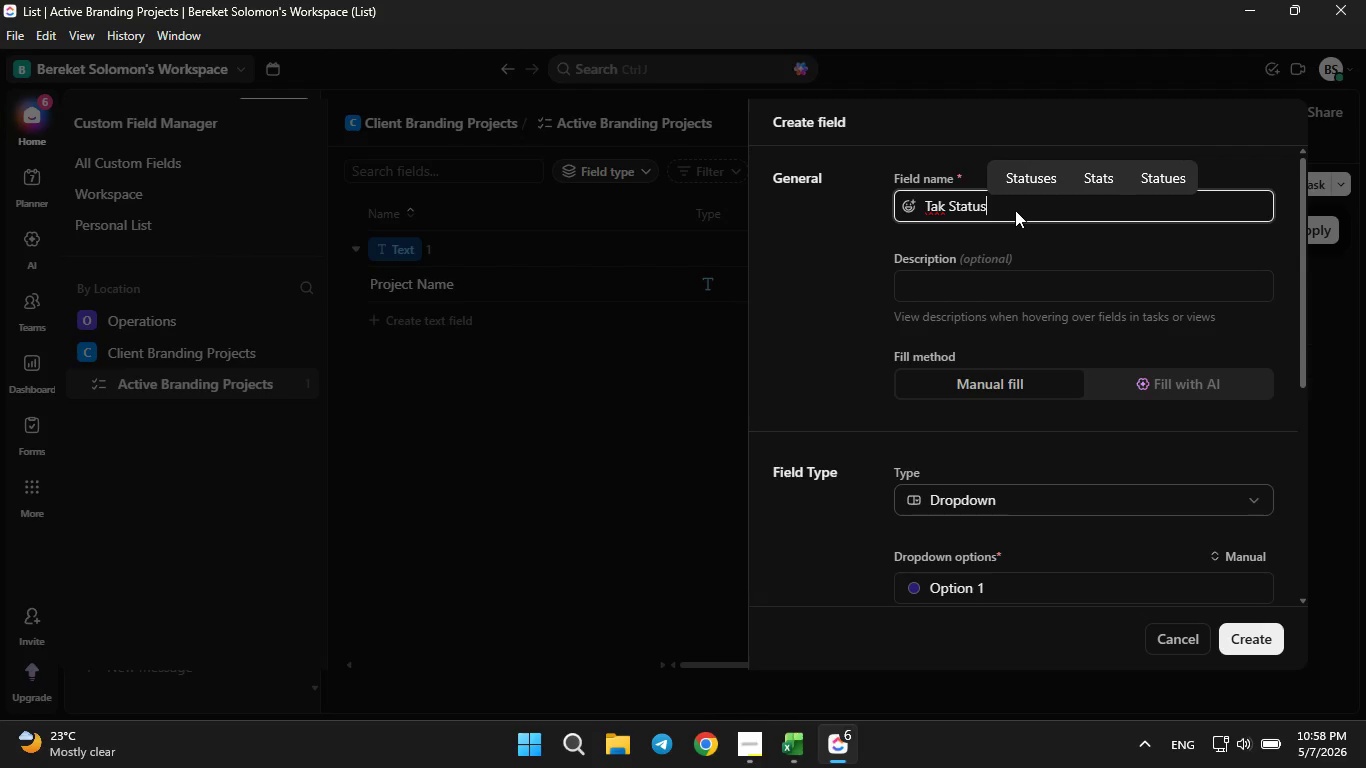 
key(ArrowLeft)
 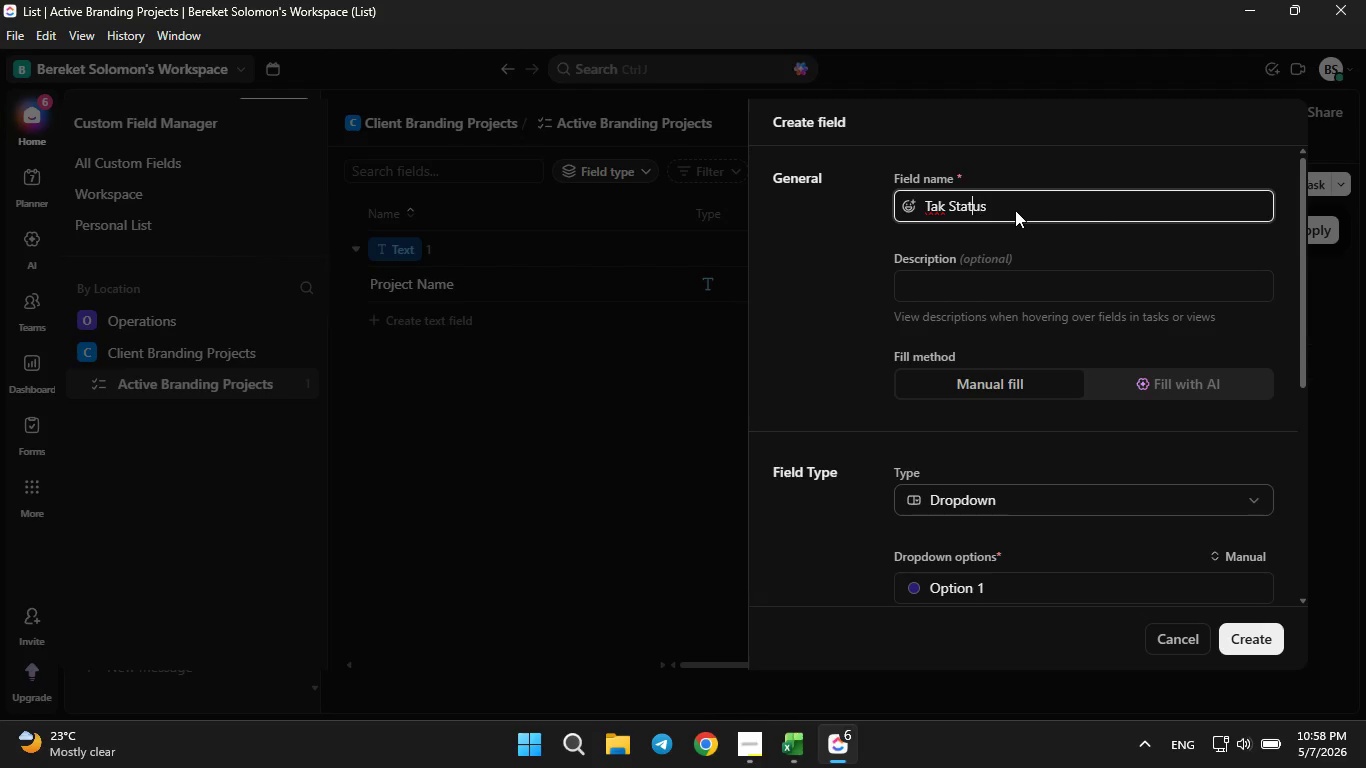 
key(ArrowLeft)
 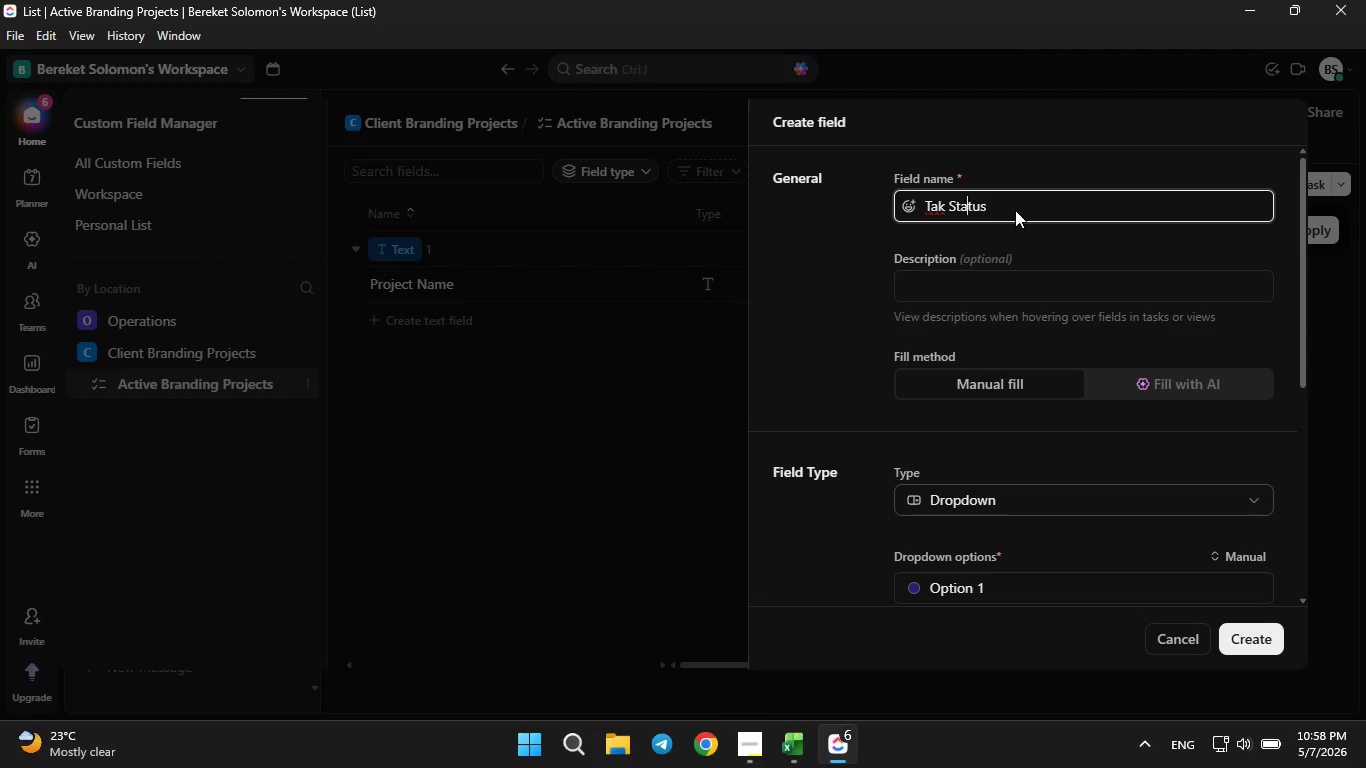 
key(ArrowLeft)
 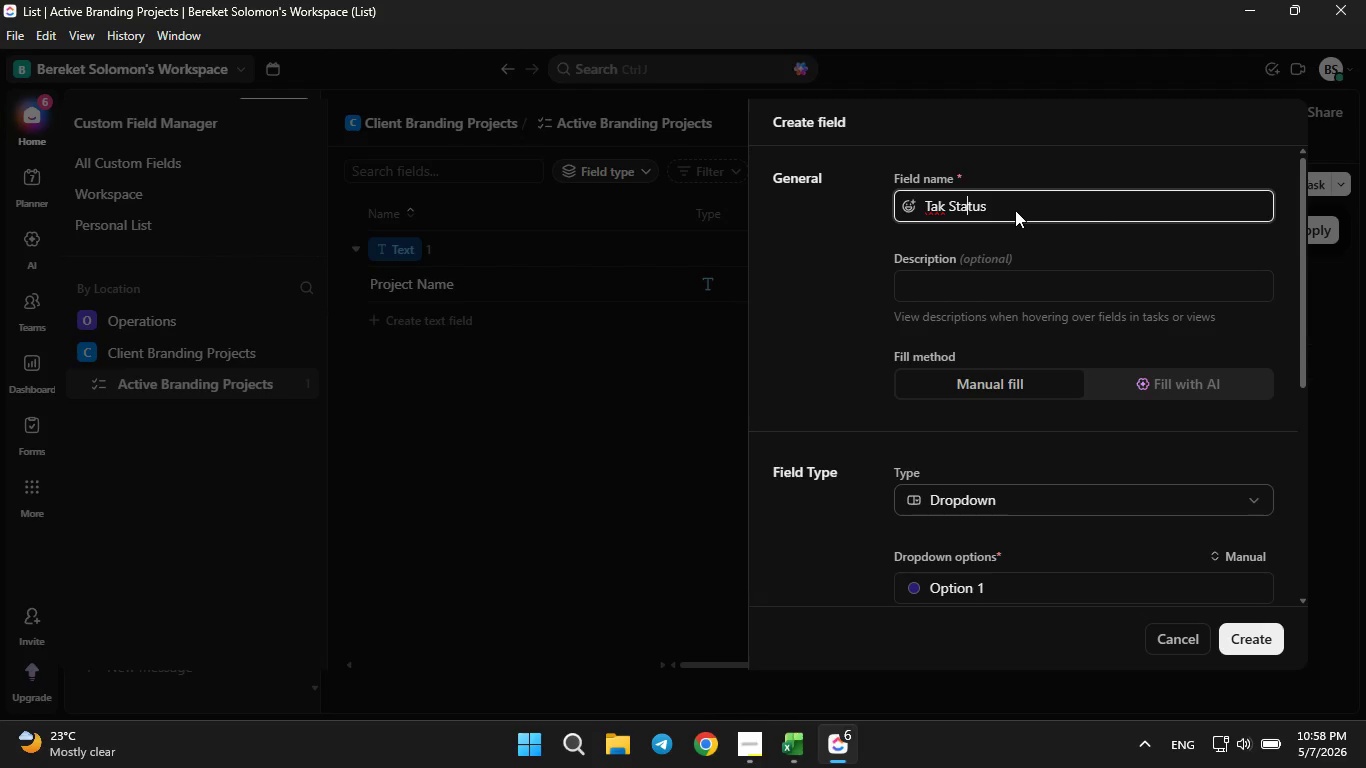 
key(ArrowLeft)
 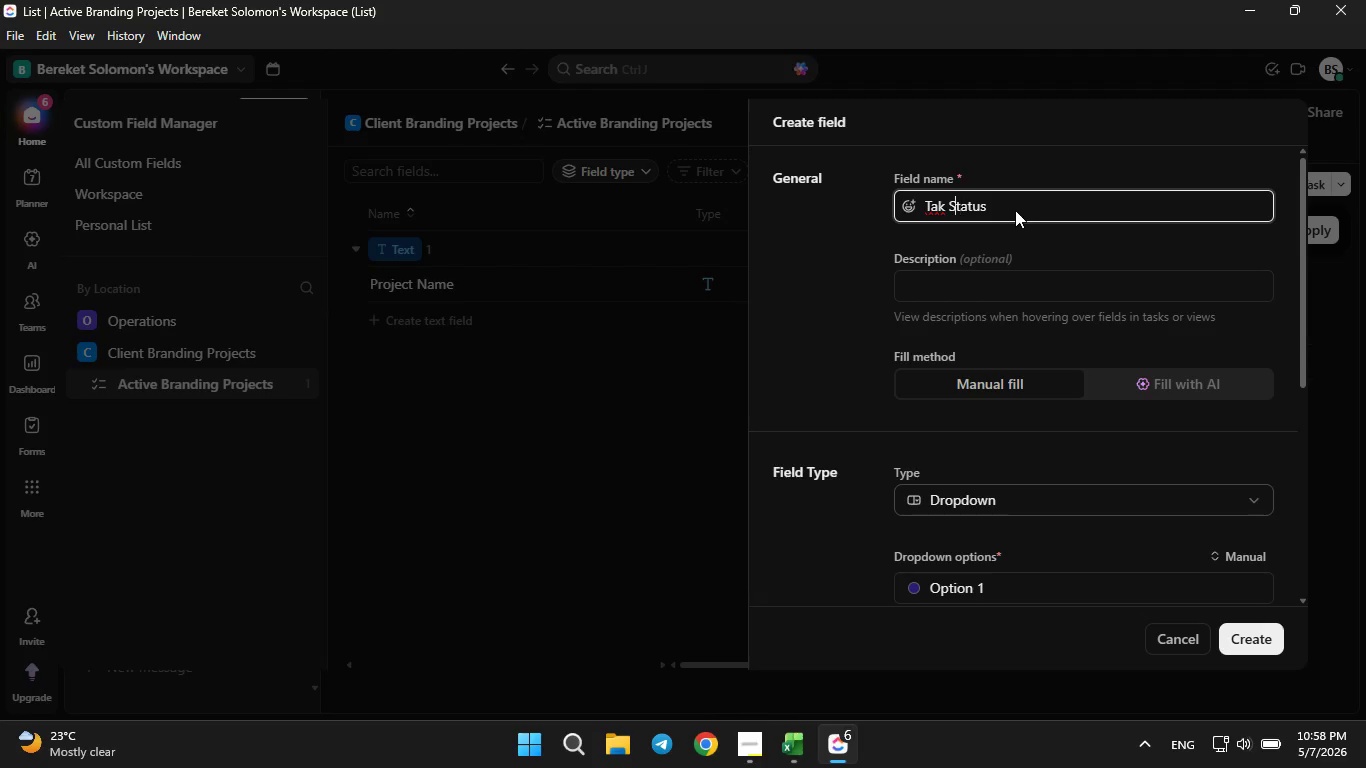 
key(ArrowLeft)
 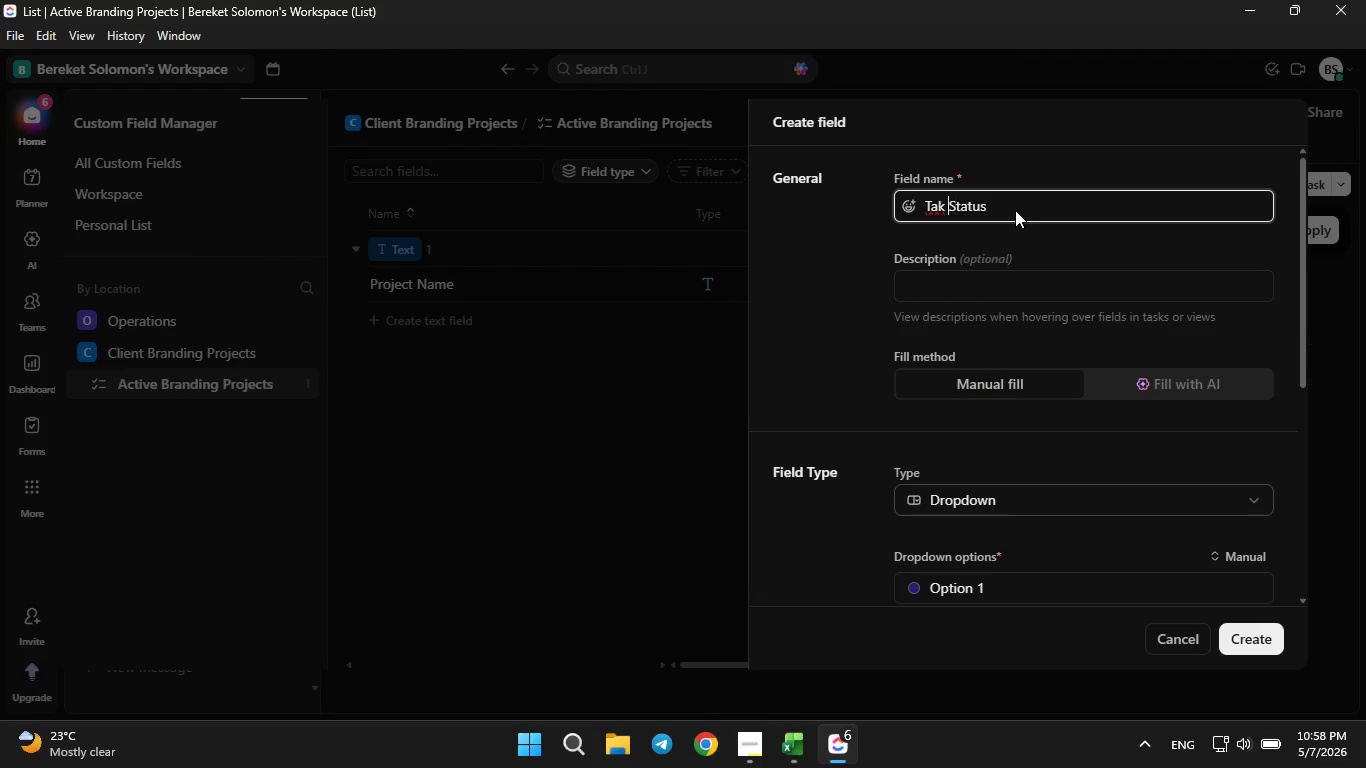 
key(ArrowLeft)
 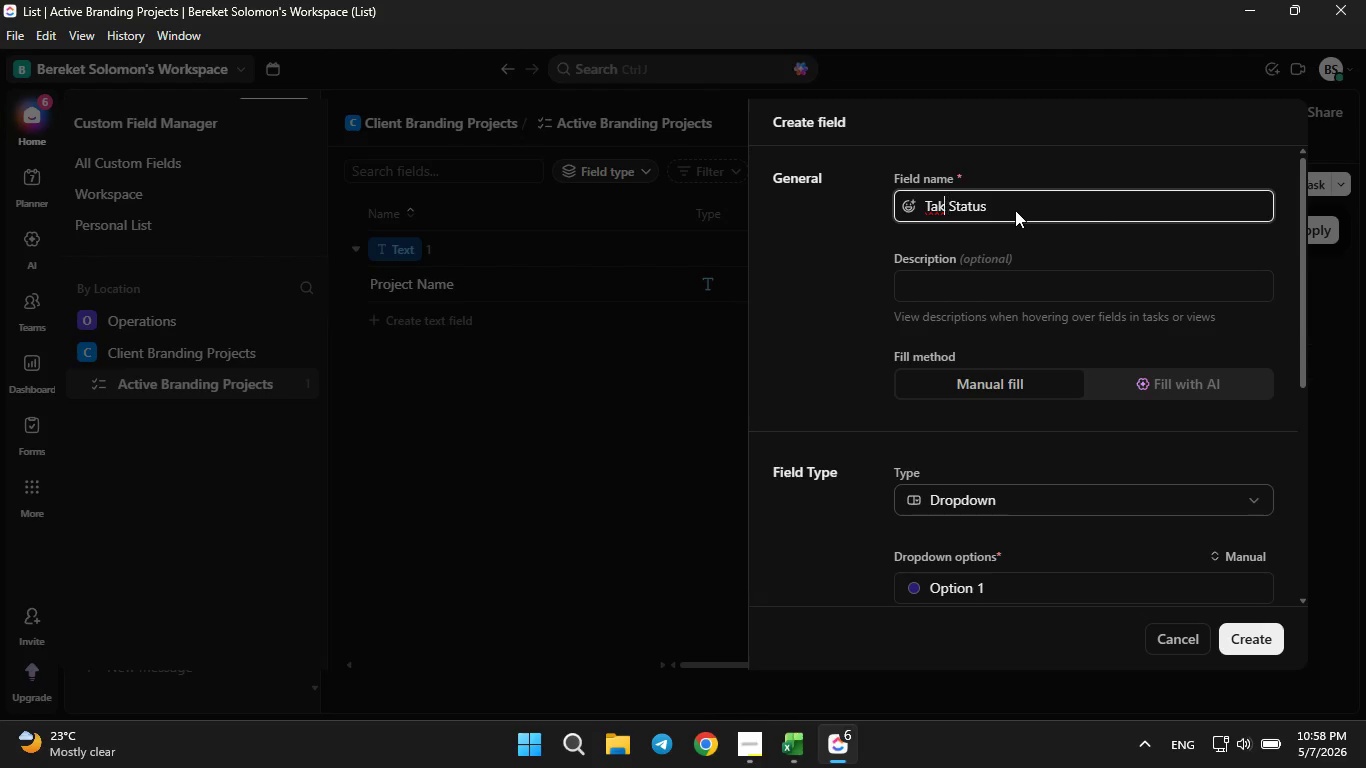 
key(ArrowLeft)
 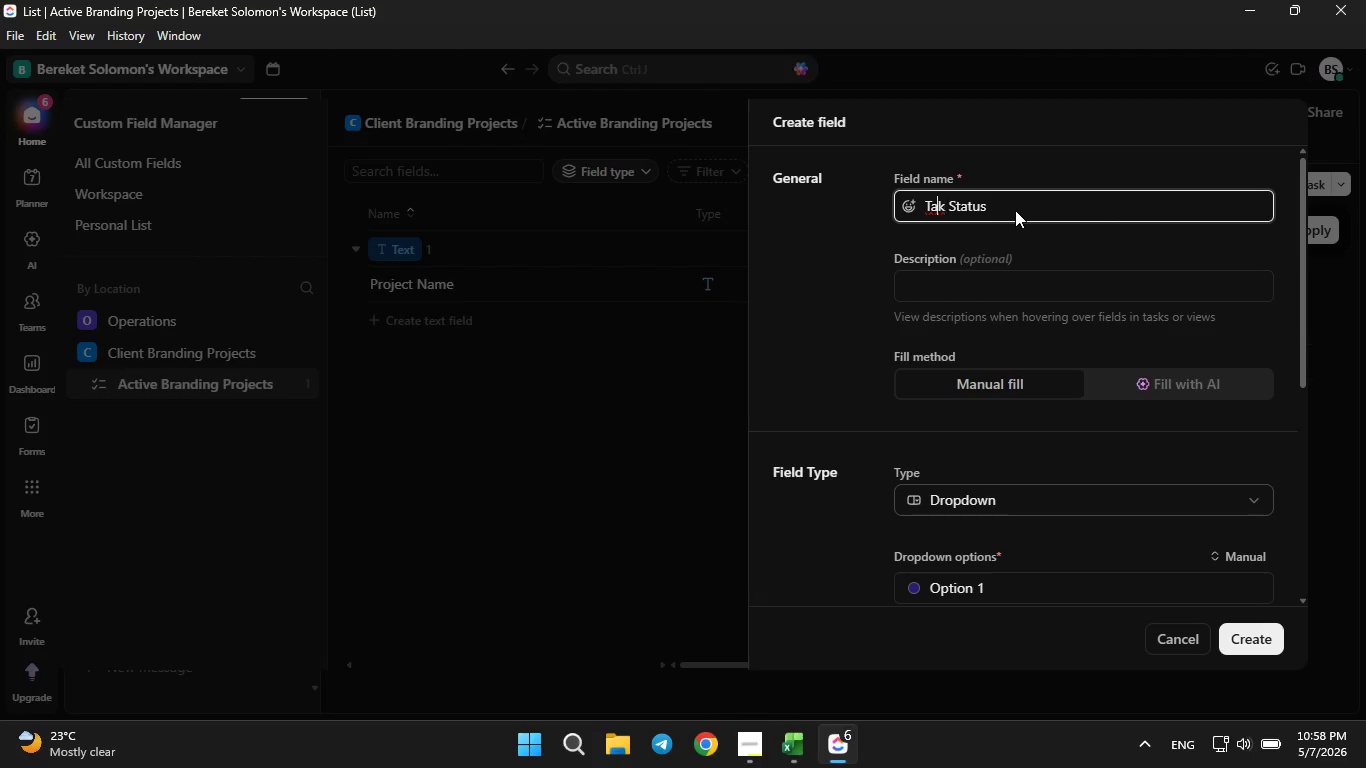 
key(ArrowLeft)
 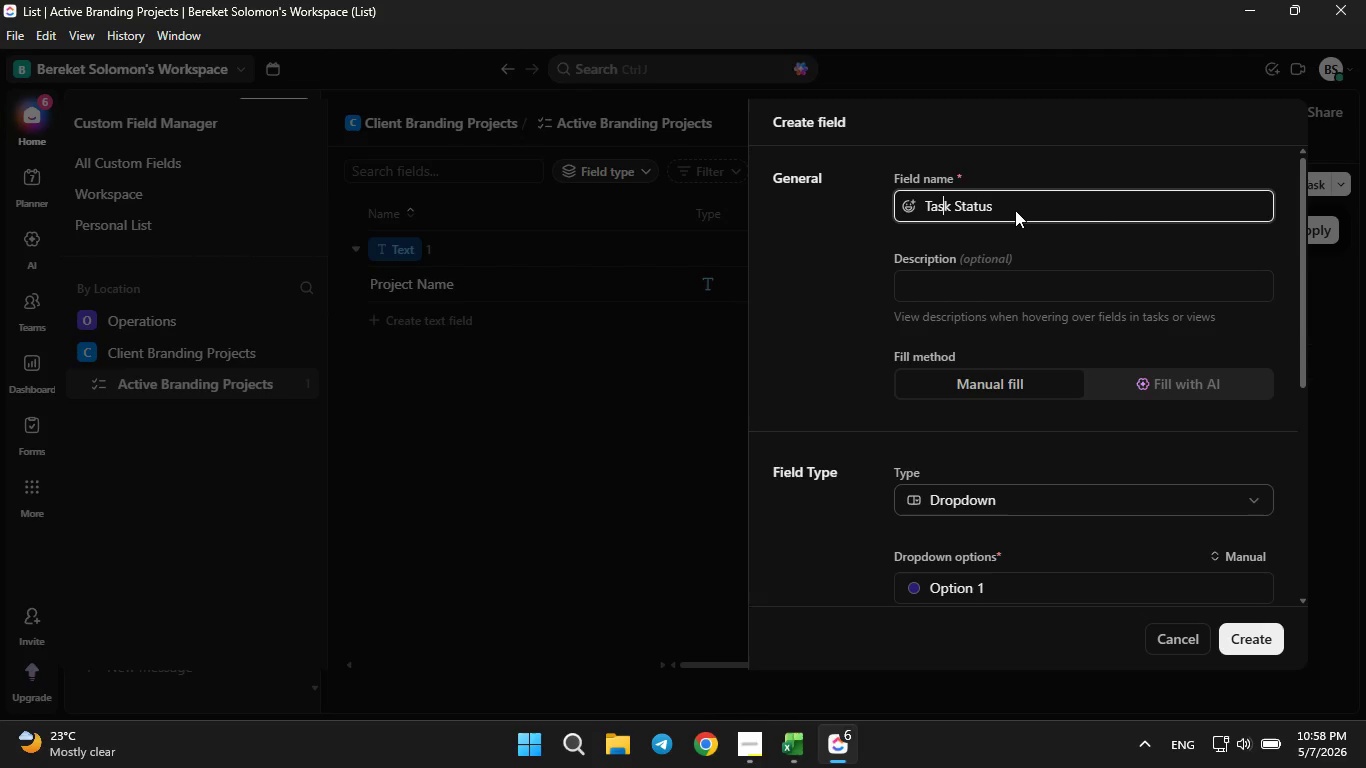 
key(S)
 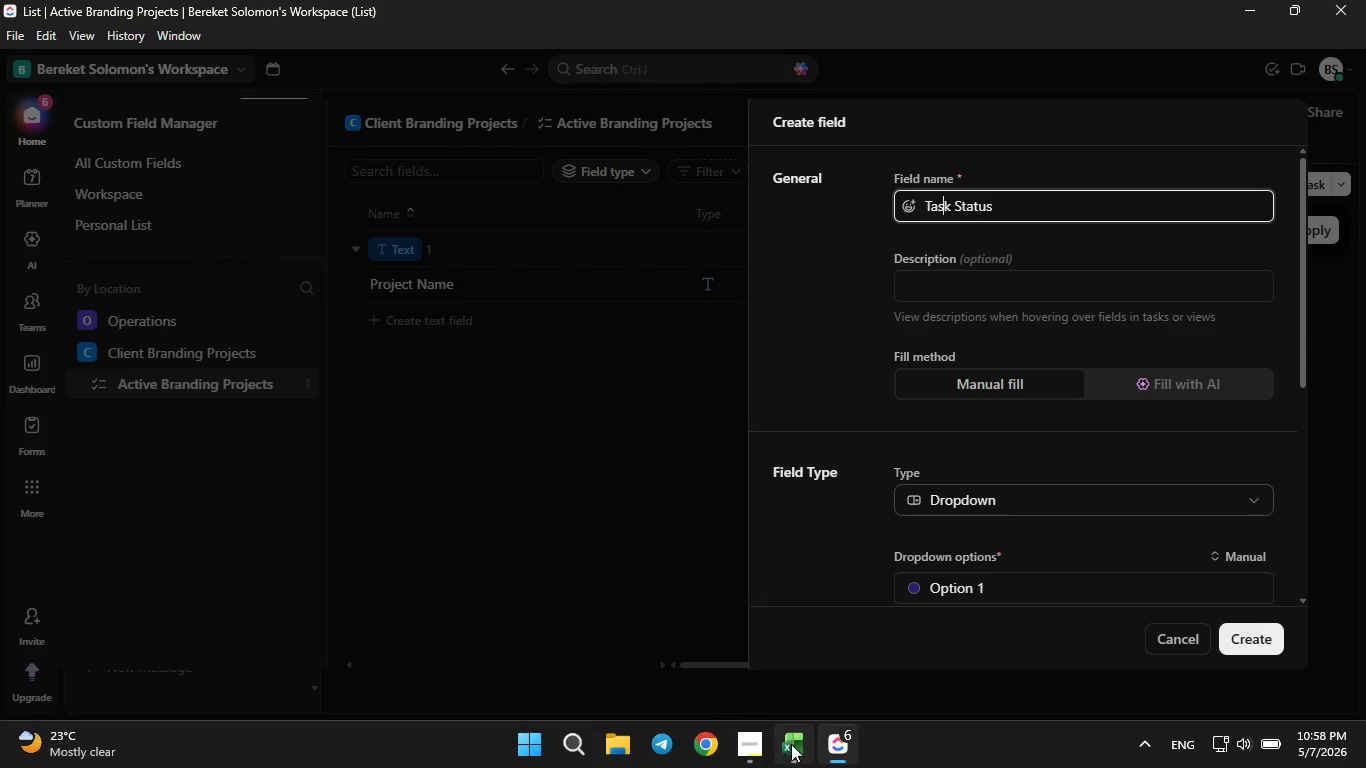 
left_click([791, 744])
 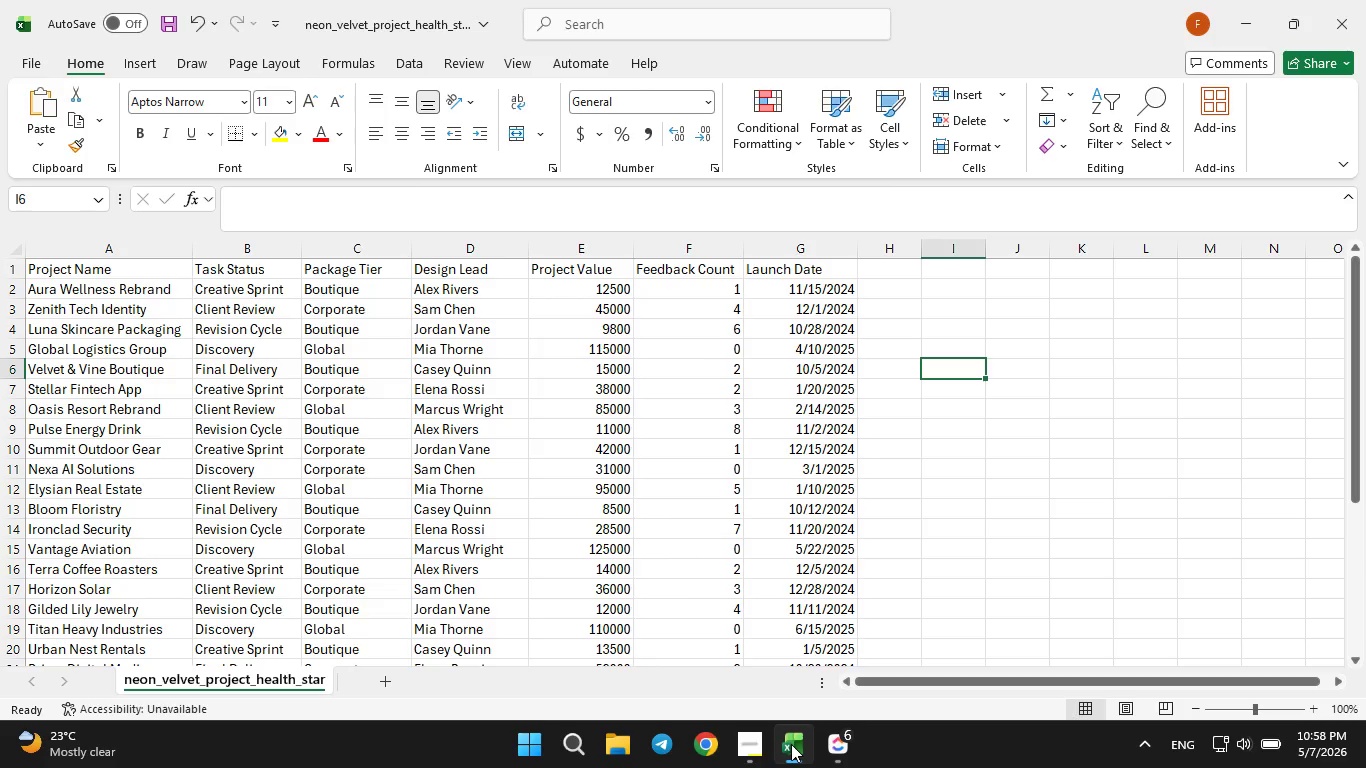 
left_click([791, 744])
 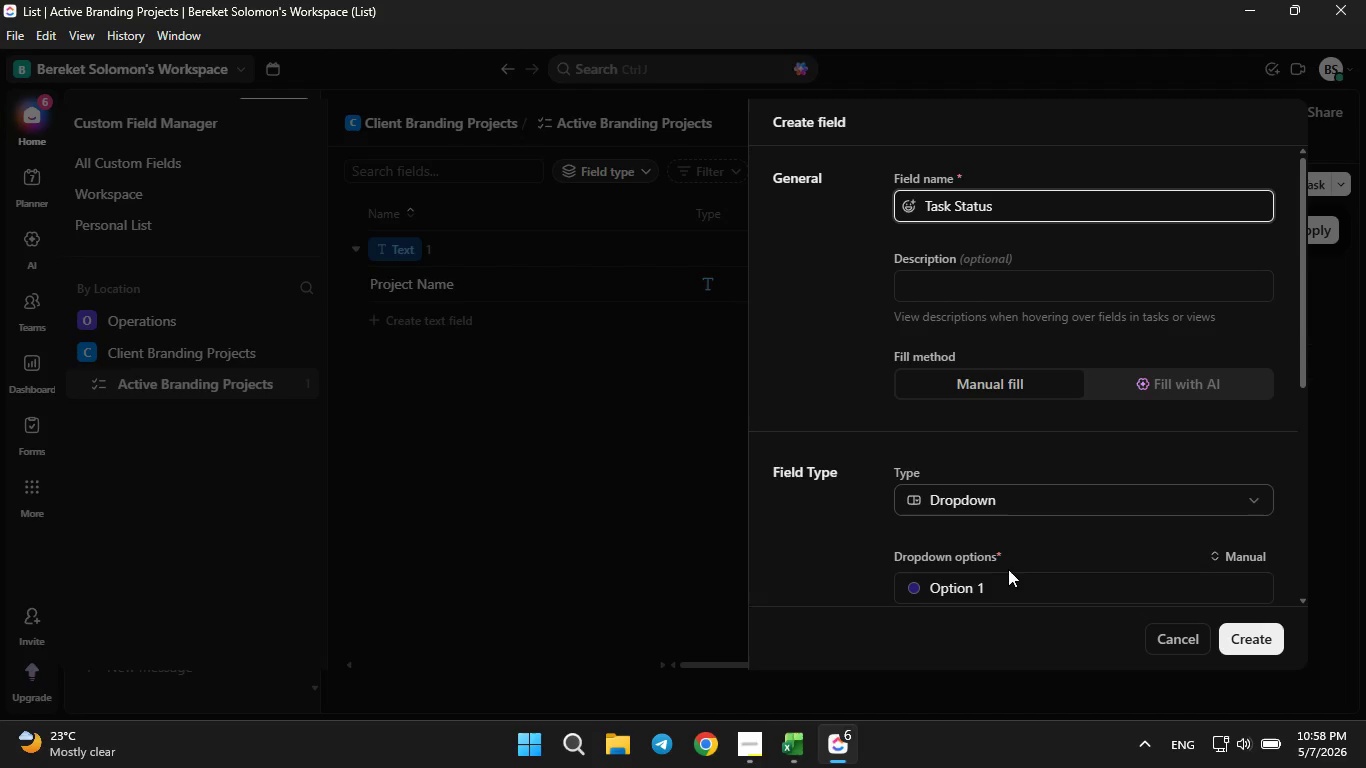 
left_click([1007, 581])
 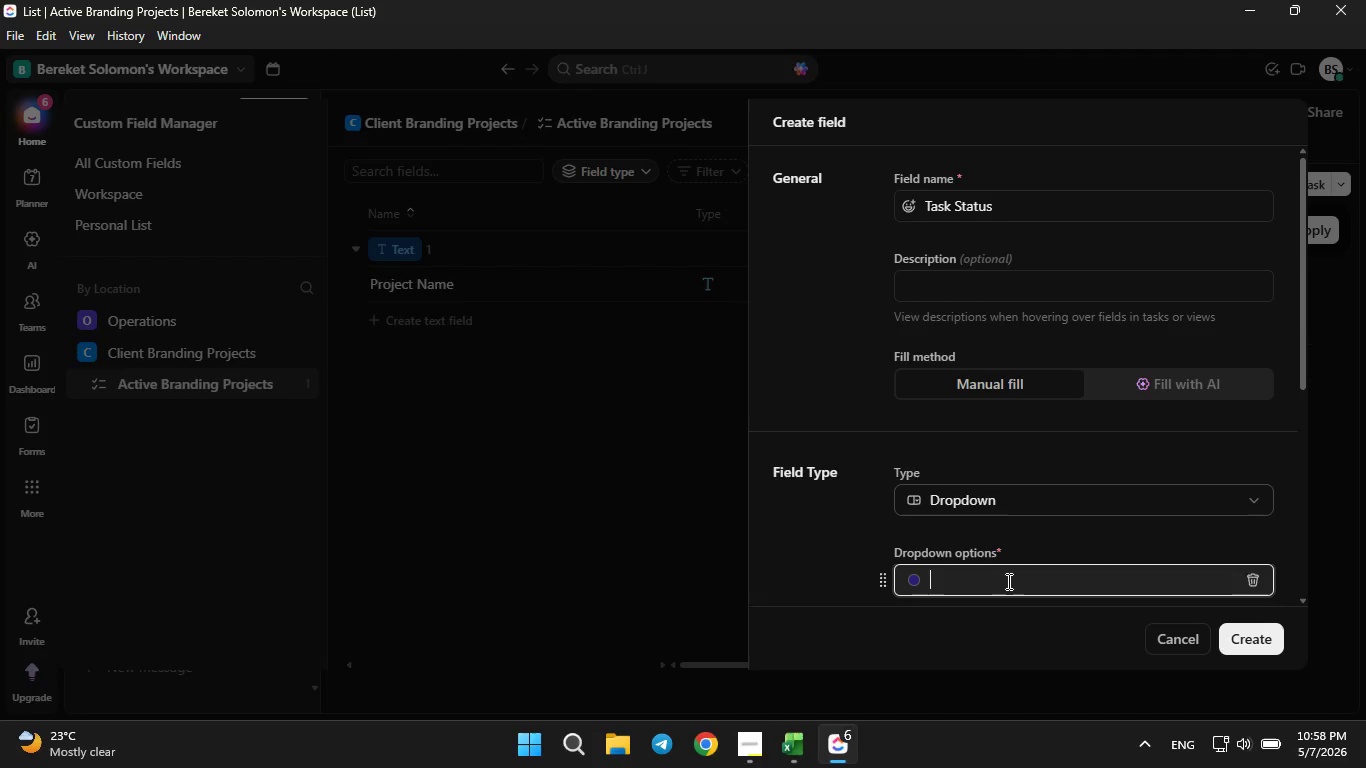 
key(Backspace)
type(Creative Sprit)
 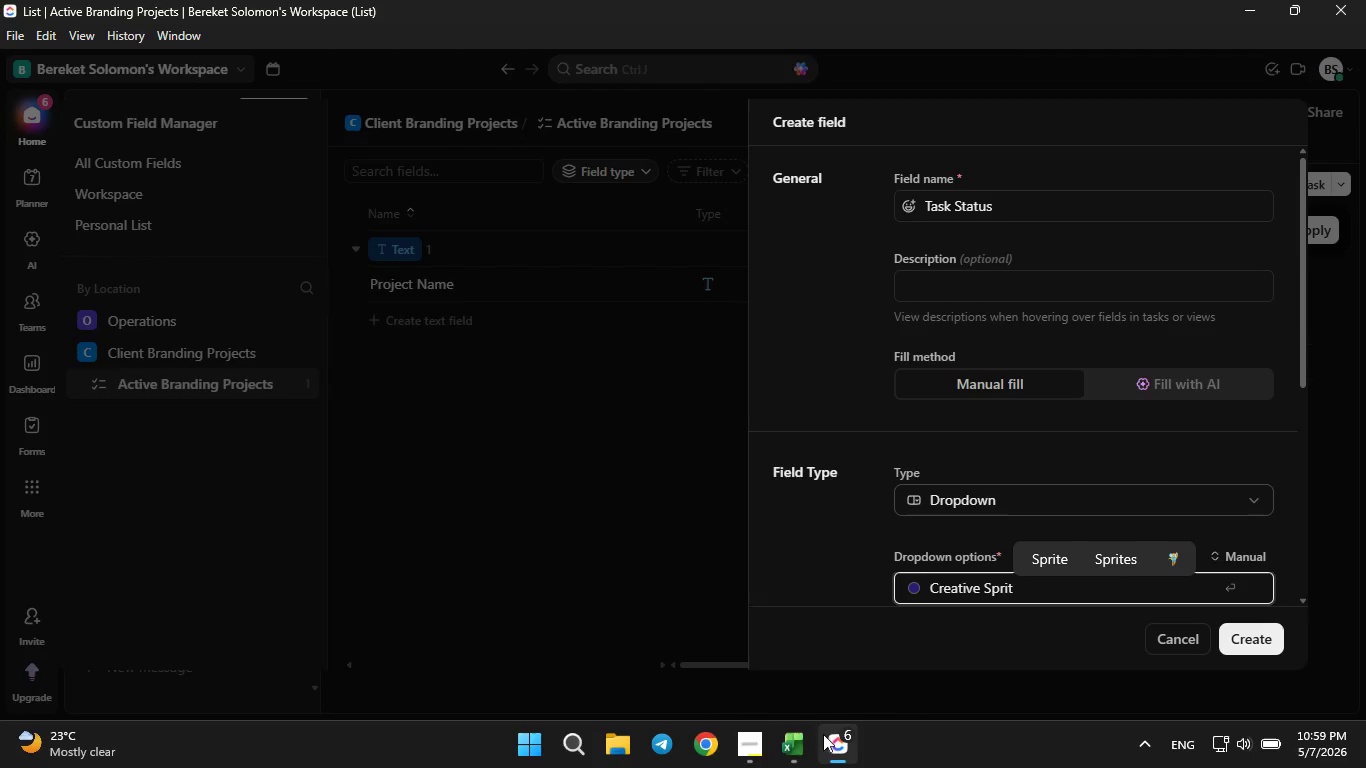 
left_click([809, 741])
 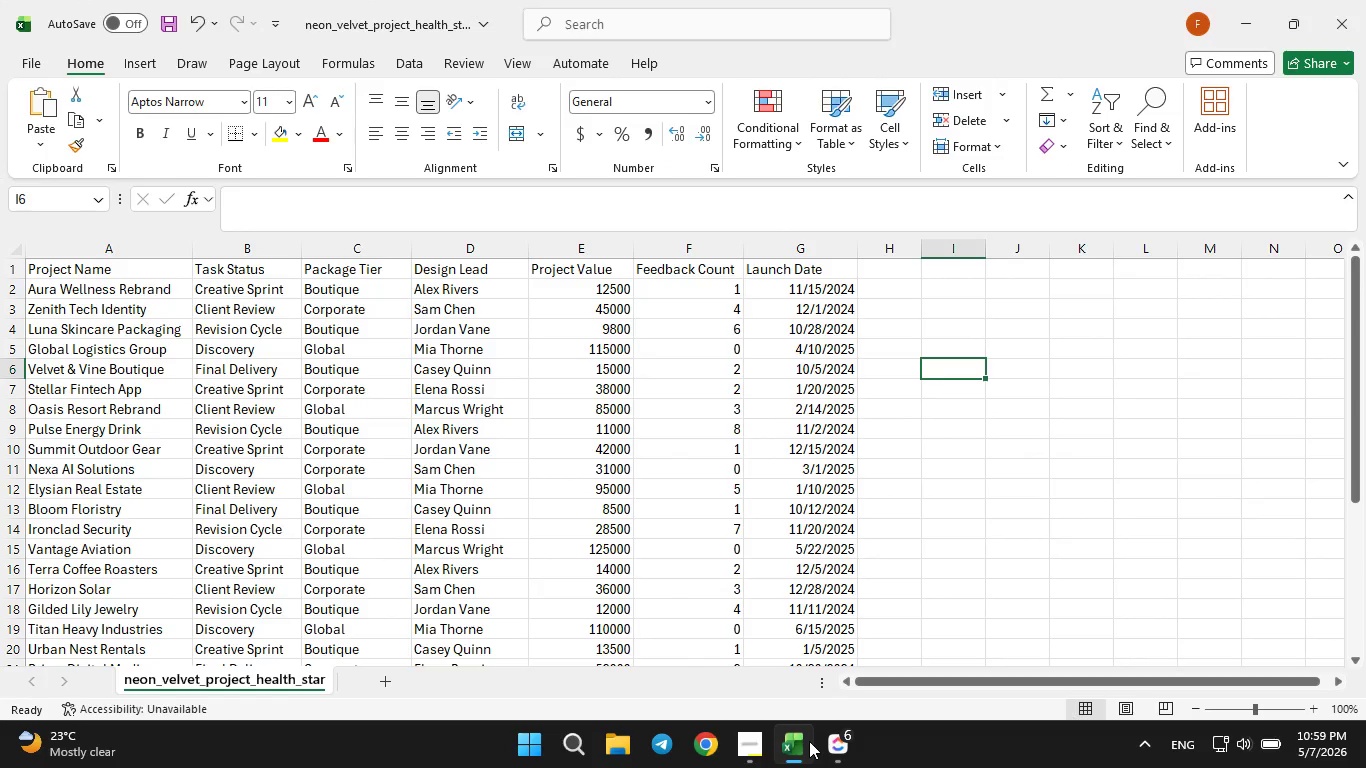 
left_click([809, 741])
 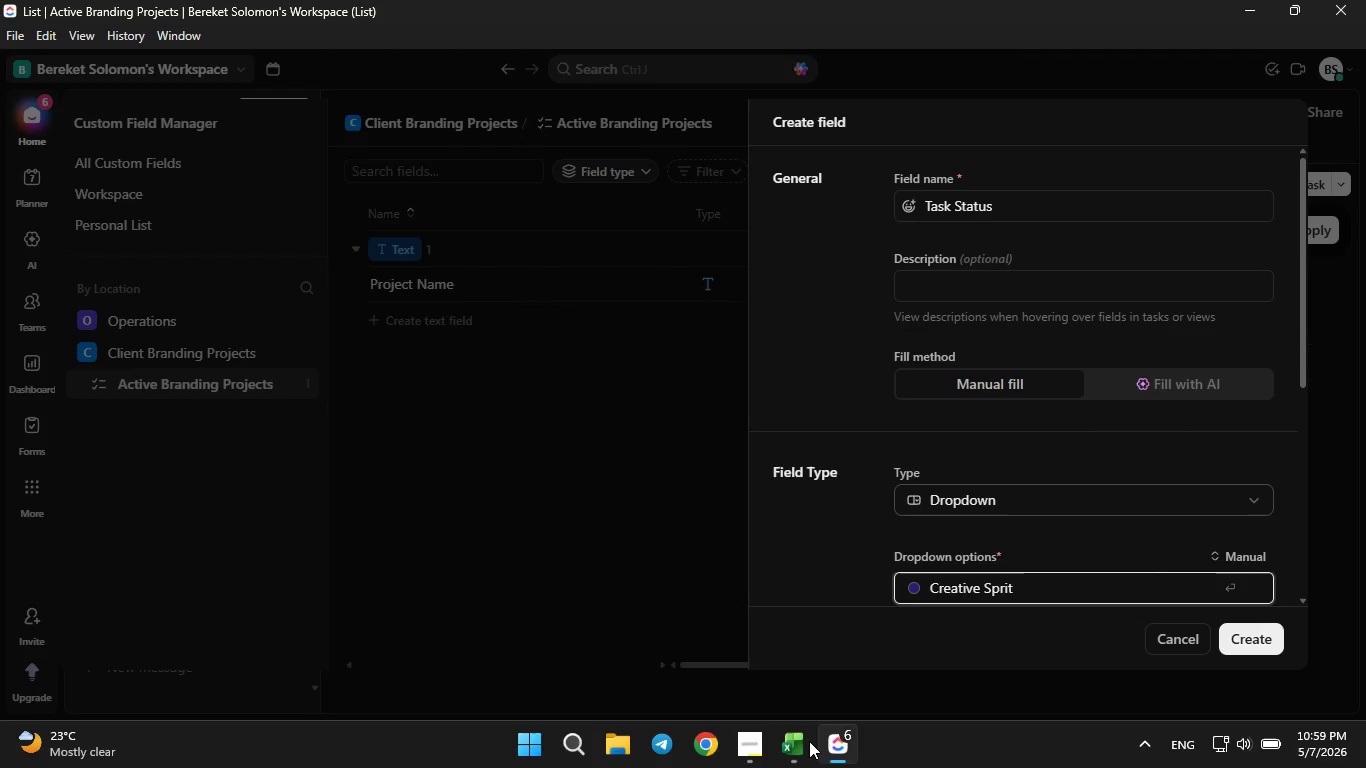 
key(ArrowLeft)
 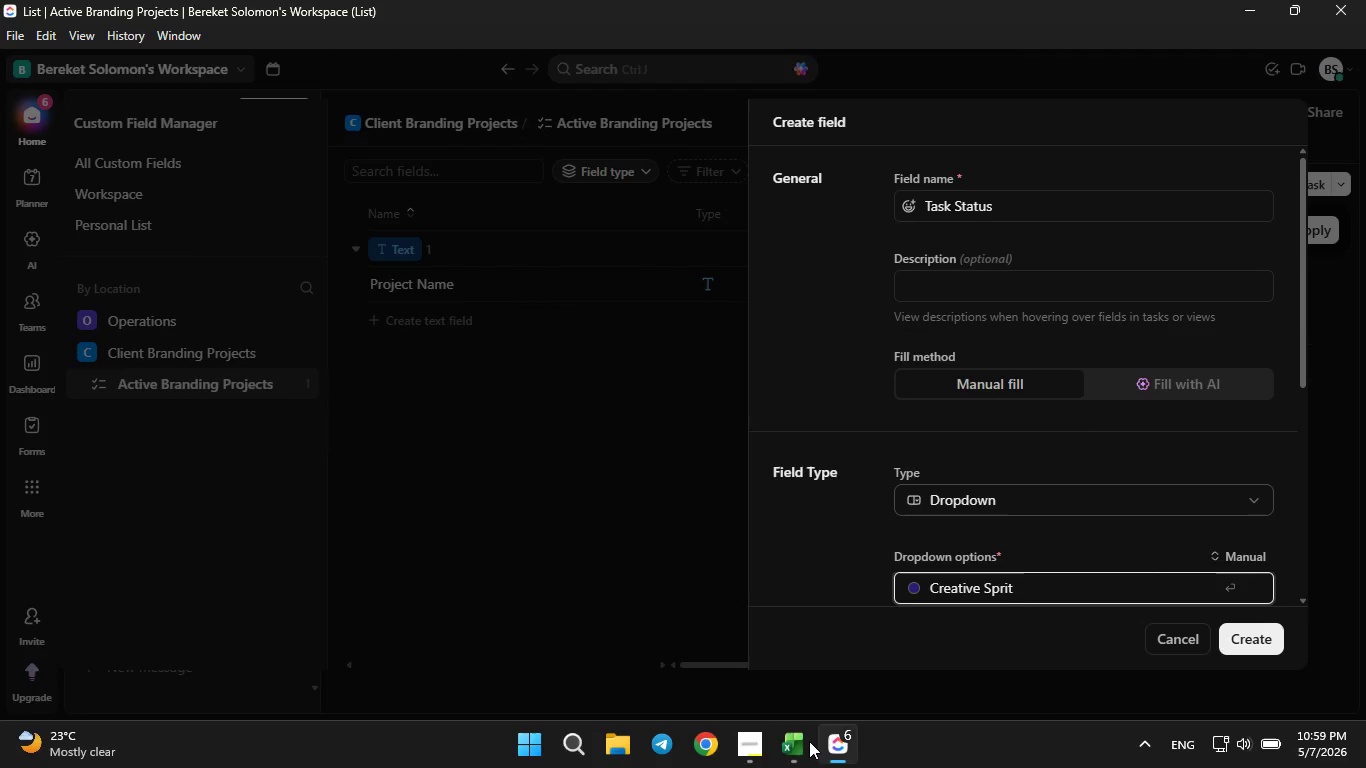 
key(N)
 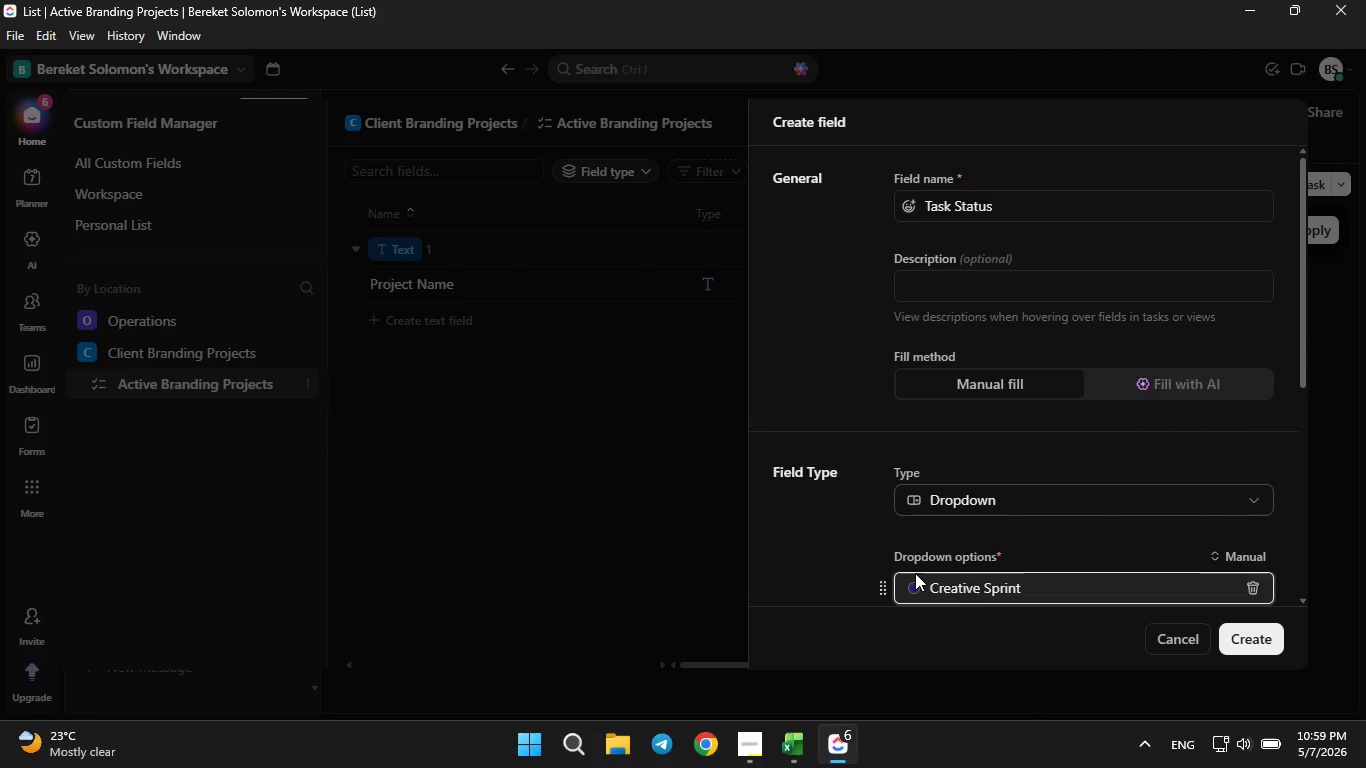 
scroll: coordinate [915, 573], scroll_direction: down, amount: 3.0
 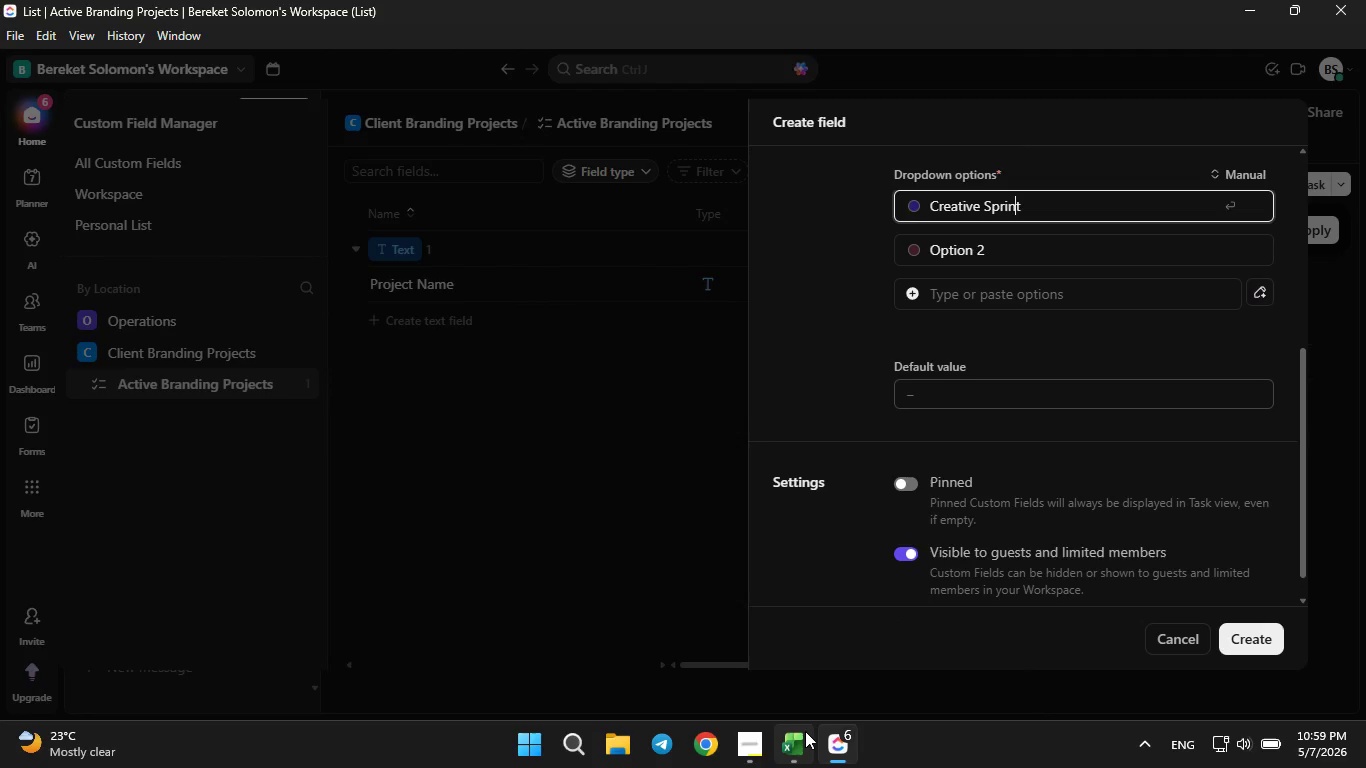 
left_click([805, 731])
 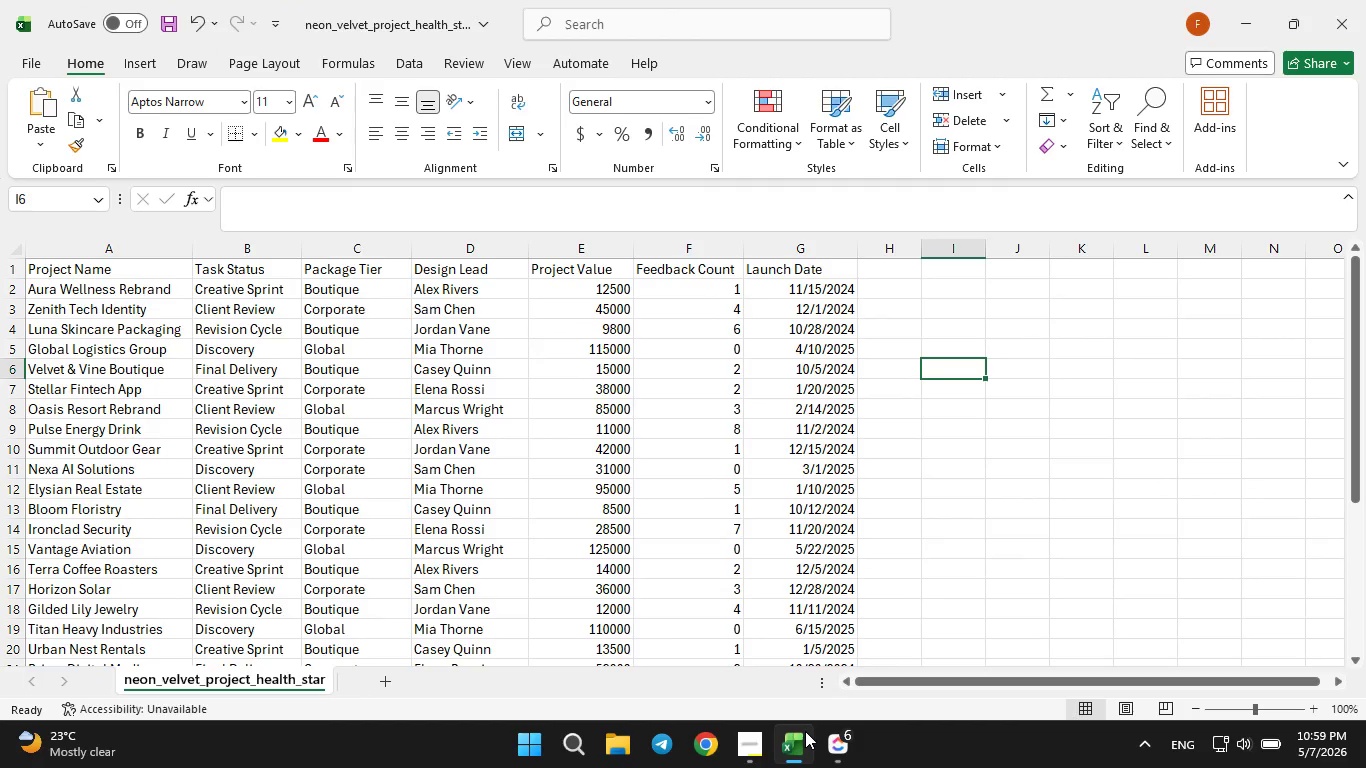 
left_click([805, 731])
 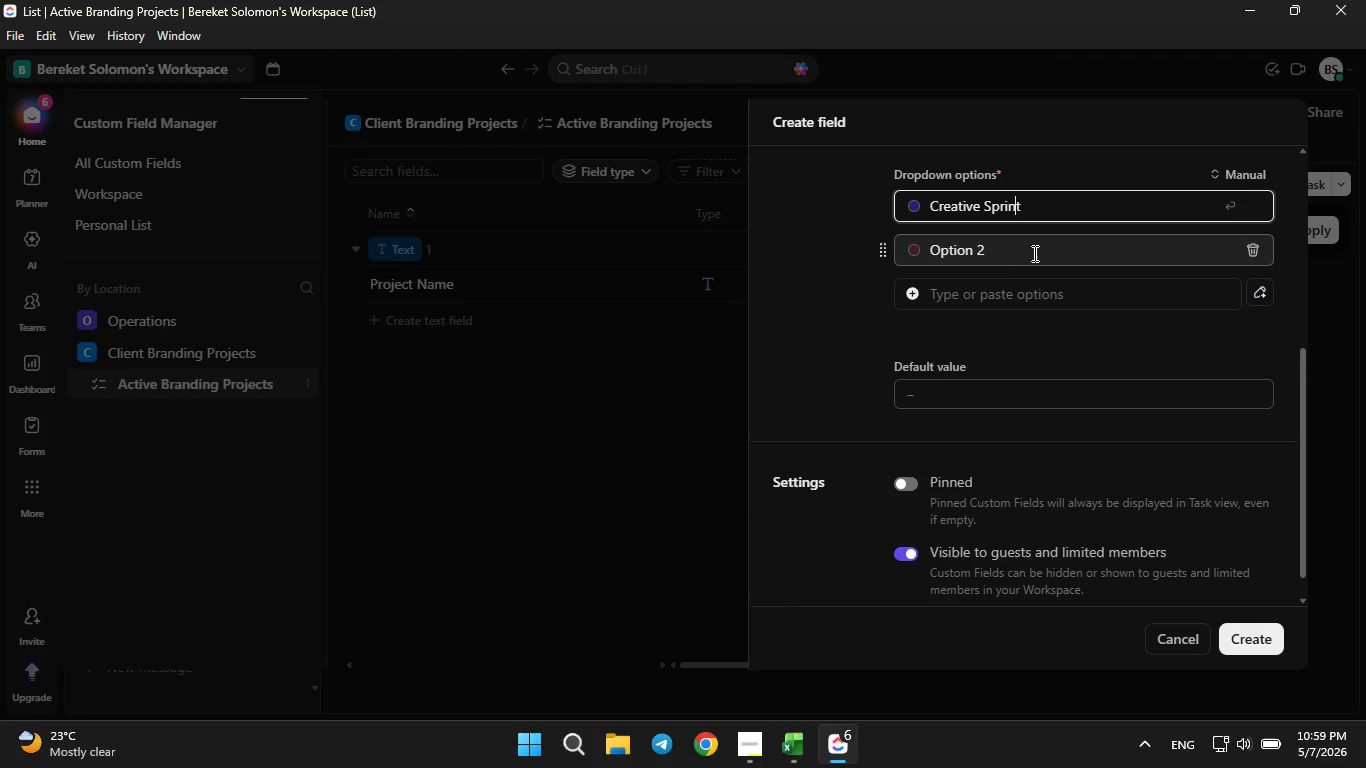 
left_click([1036, 252])
 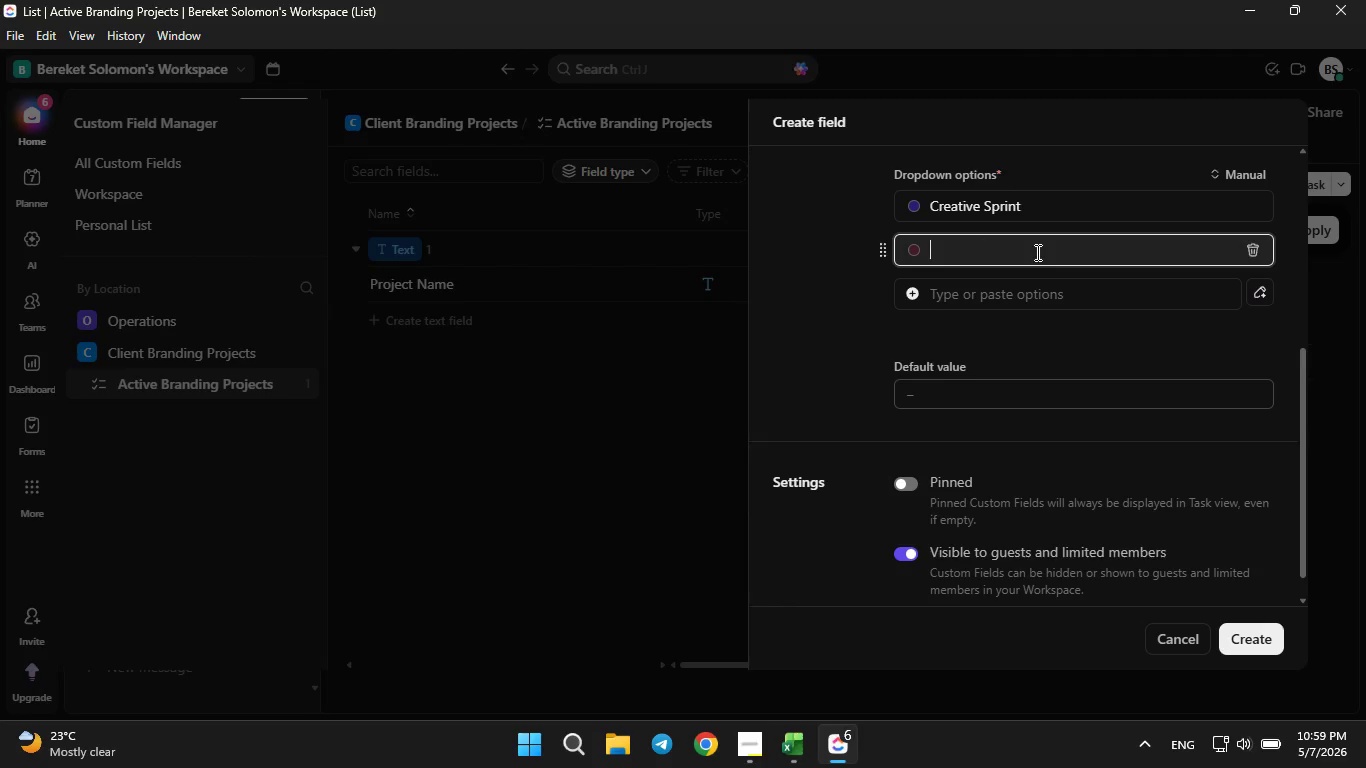 
key(Backspace)
type(Client Review)
 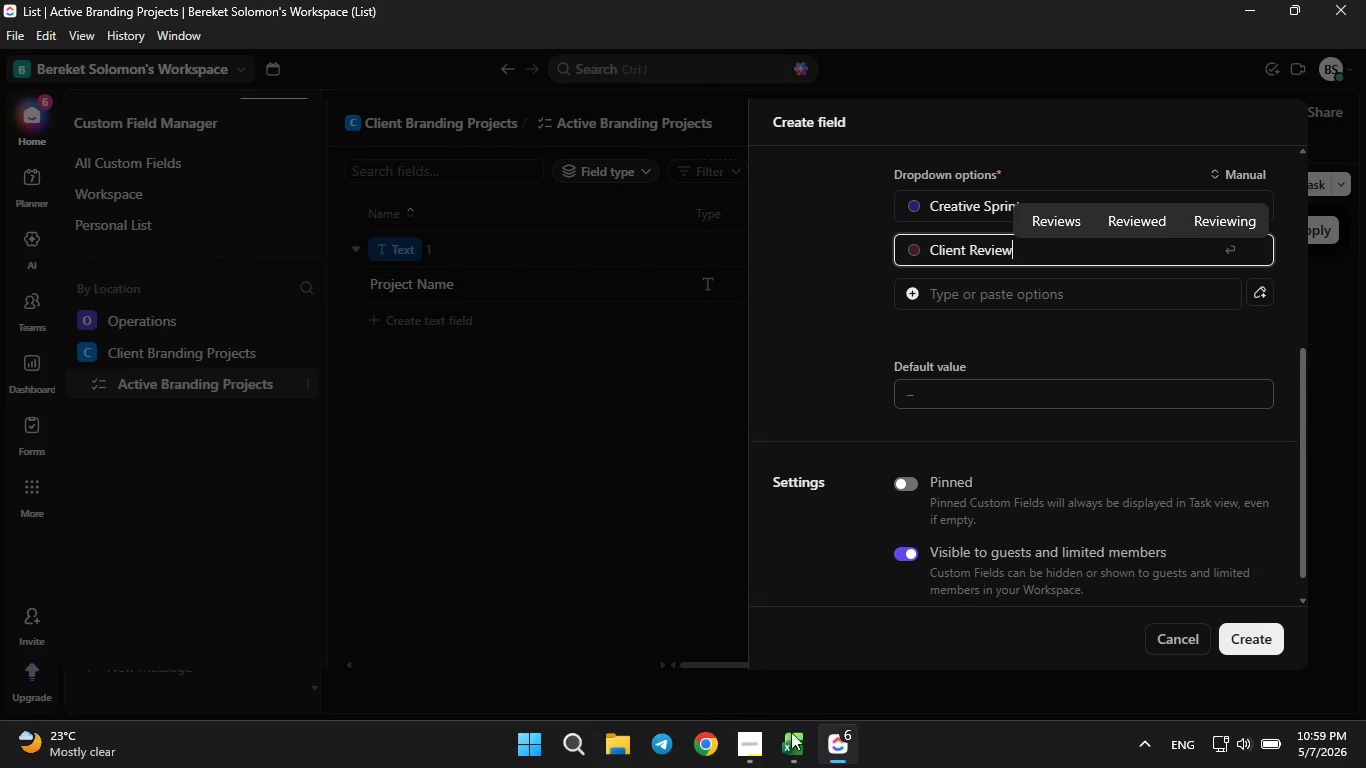 
left_click([788, 746])
 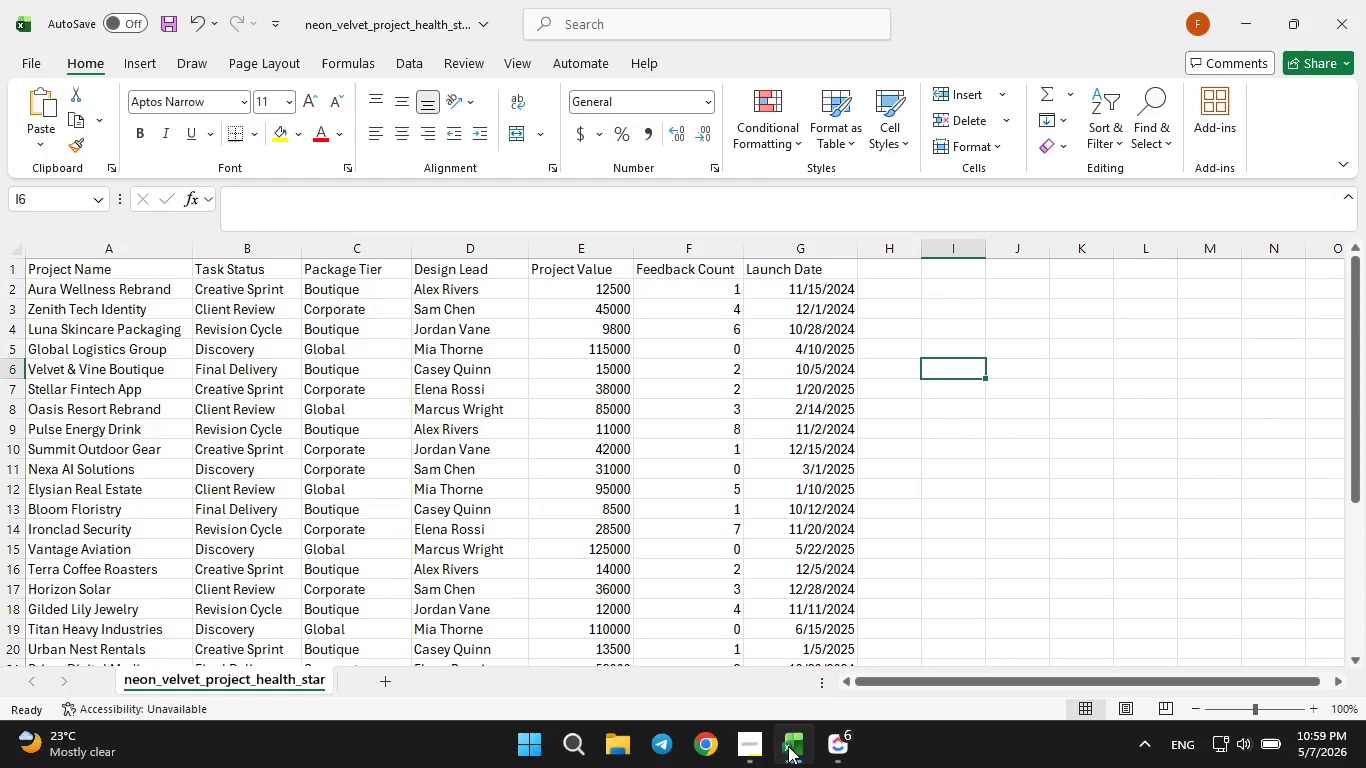 
left_click([788, 746])
 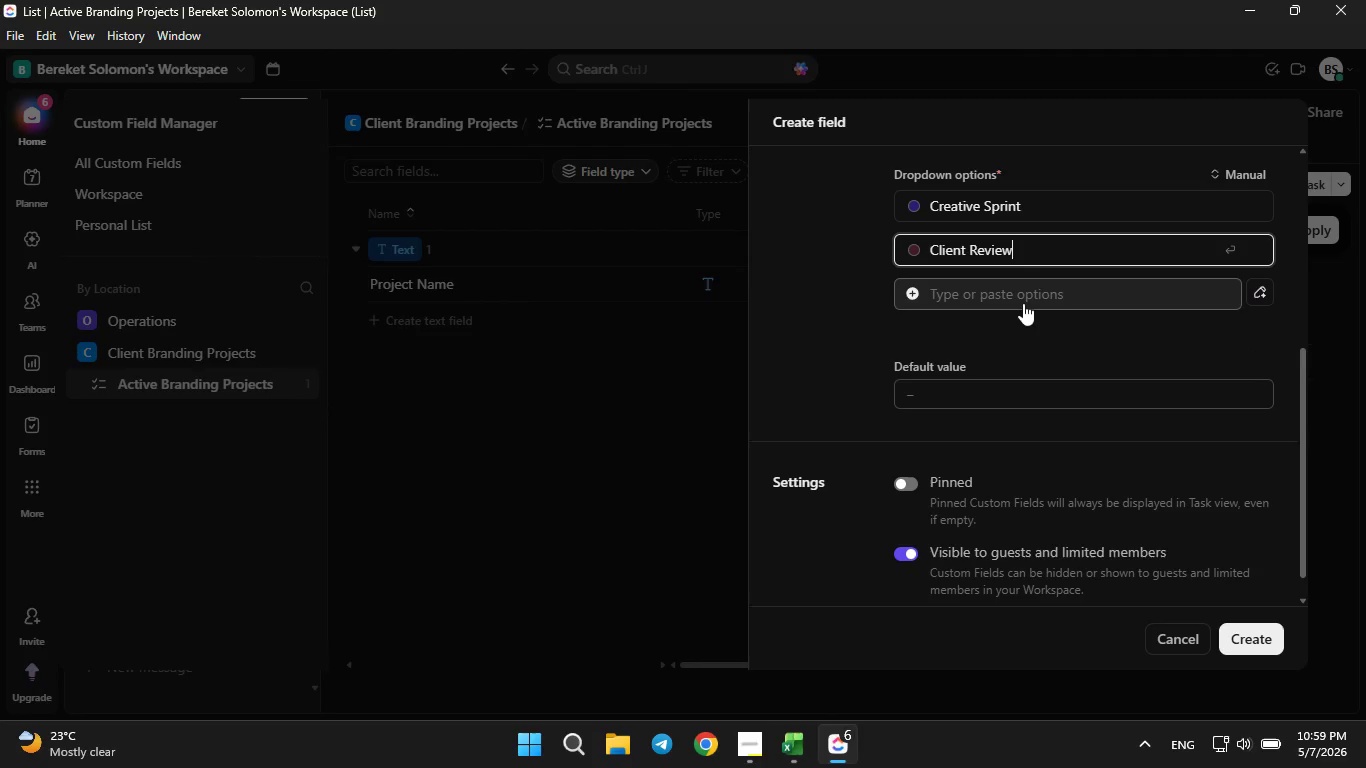 
left_click([1023, 298])
 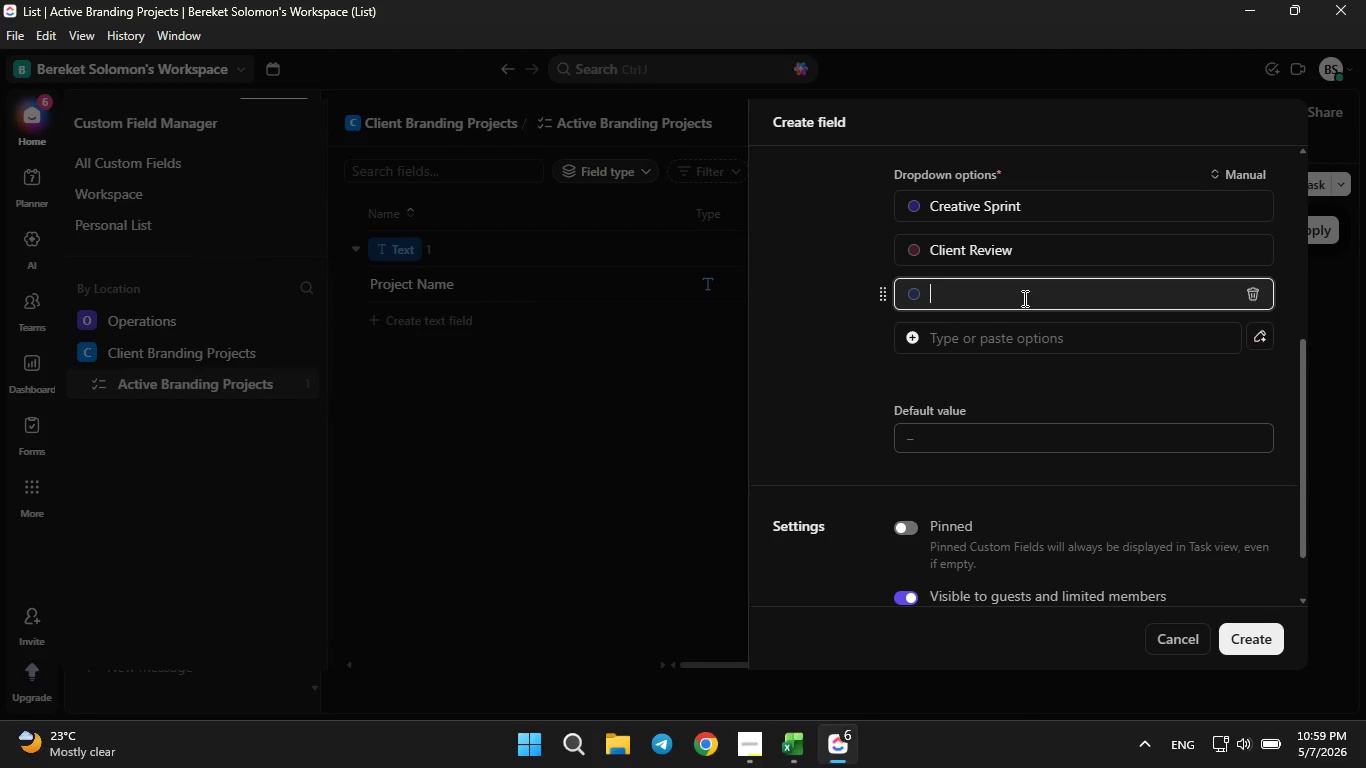 
type(Revision Cycle)
 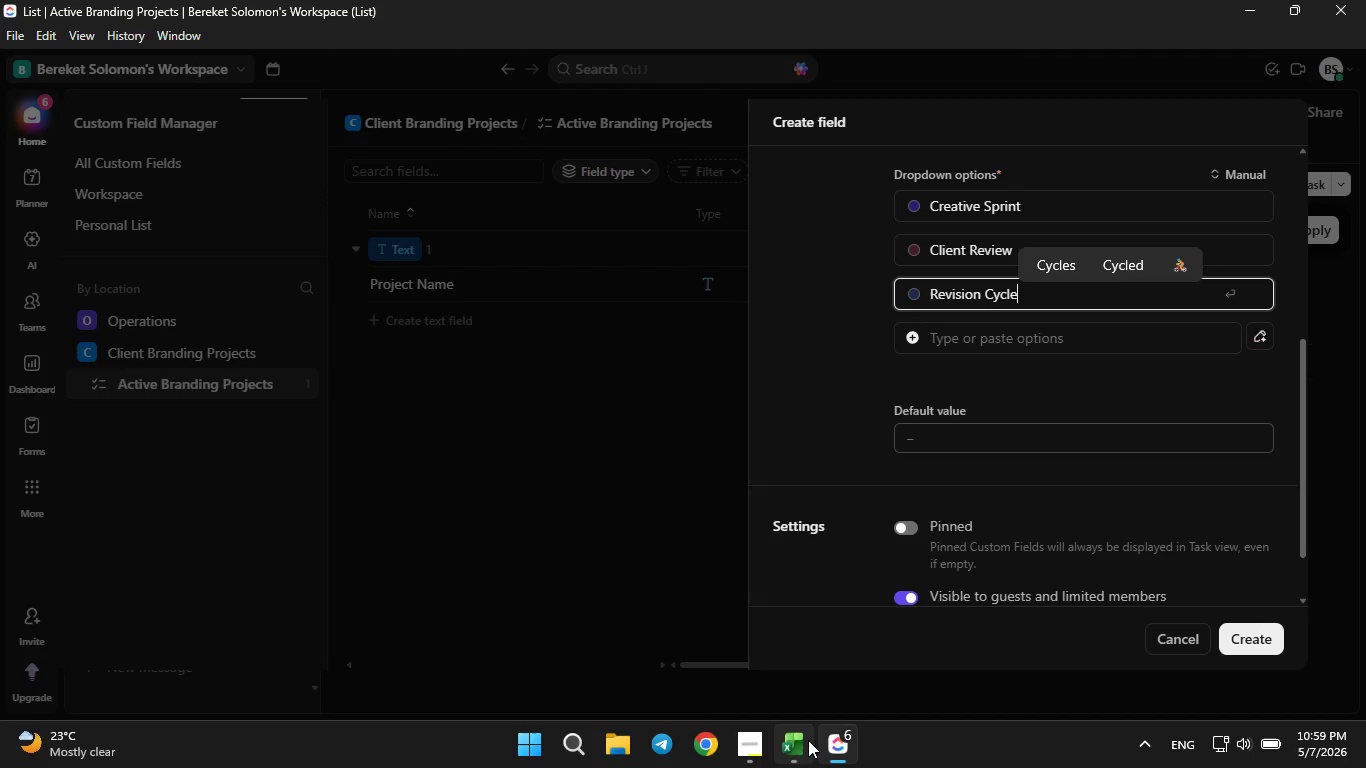 
left_click([796, 744])
 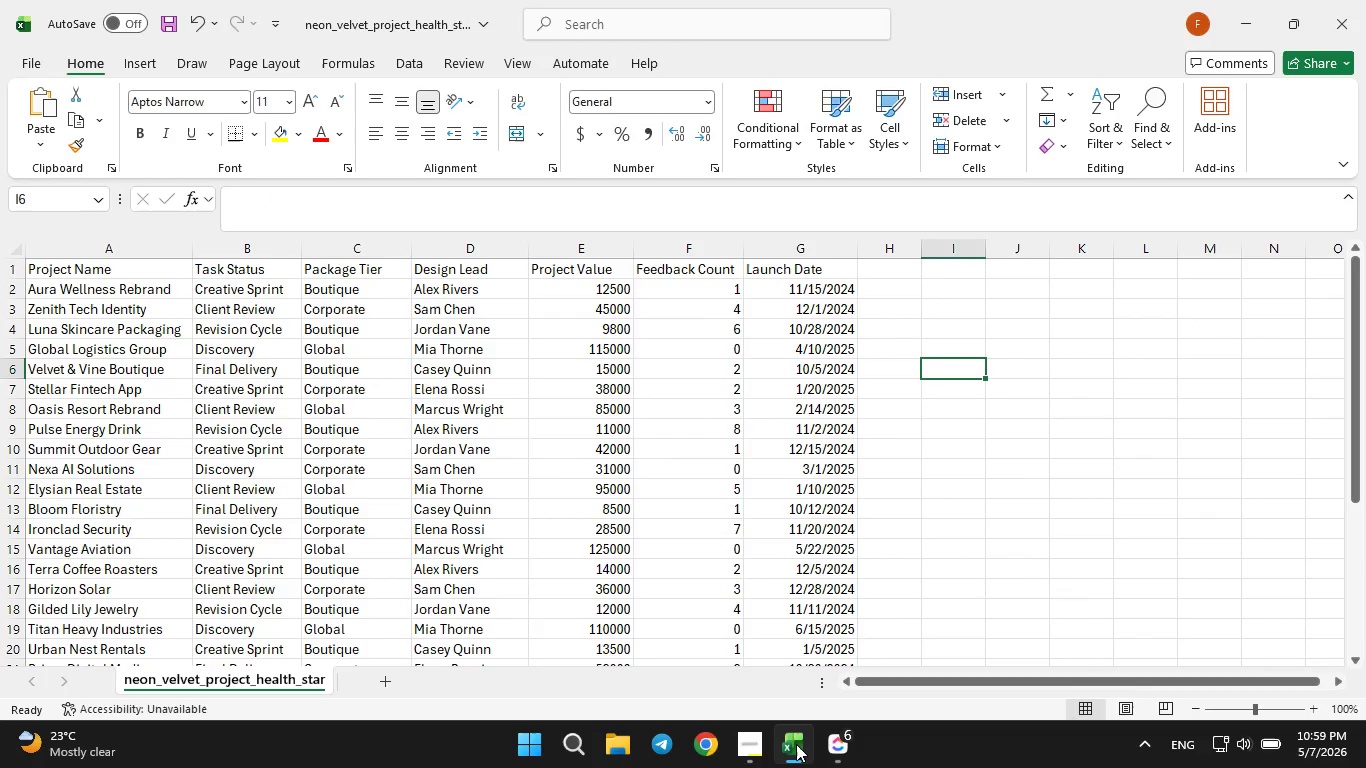 
left_click([796, 744])
 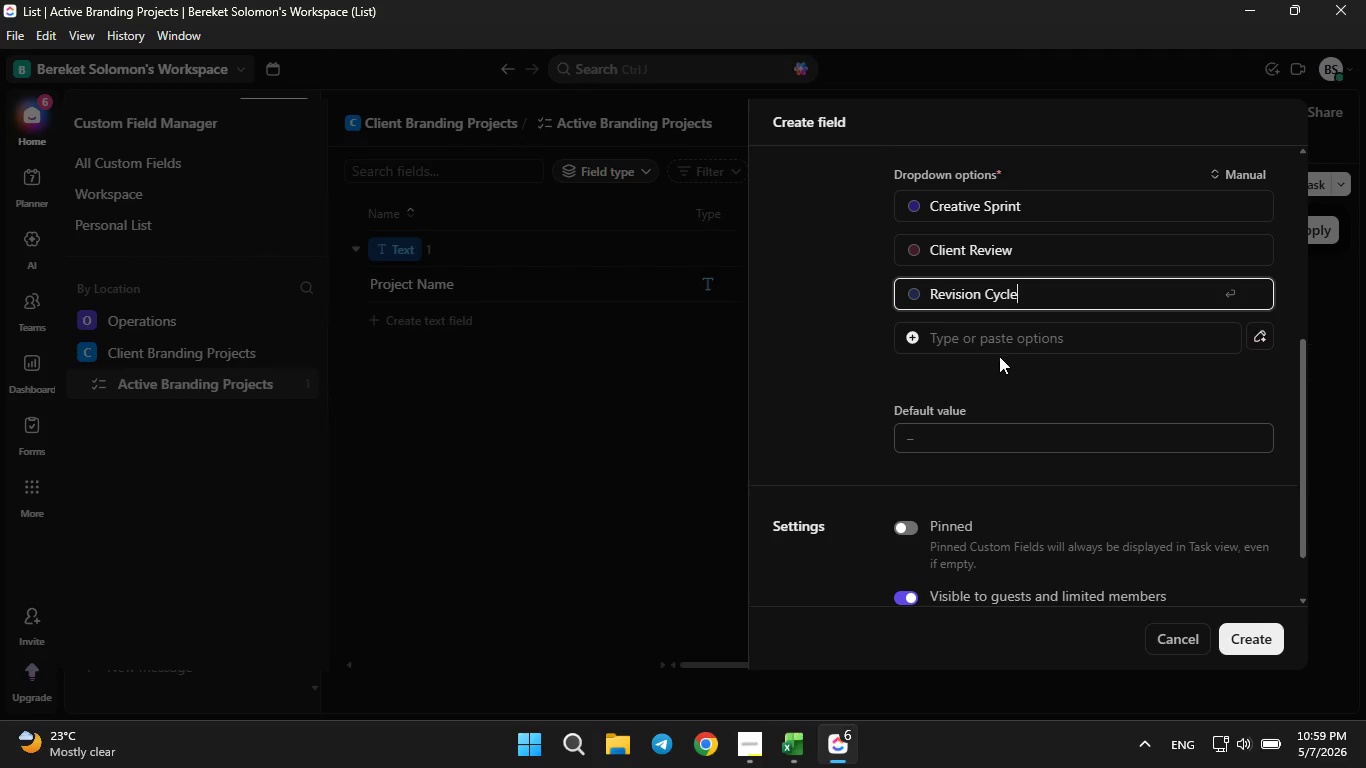 
left_click([999, 349])
 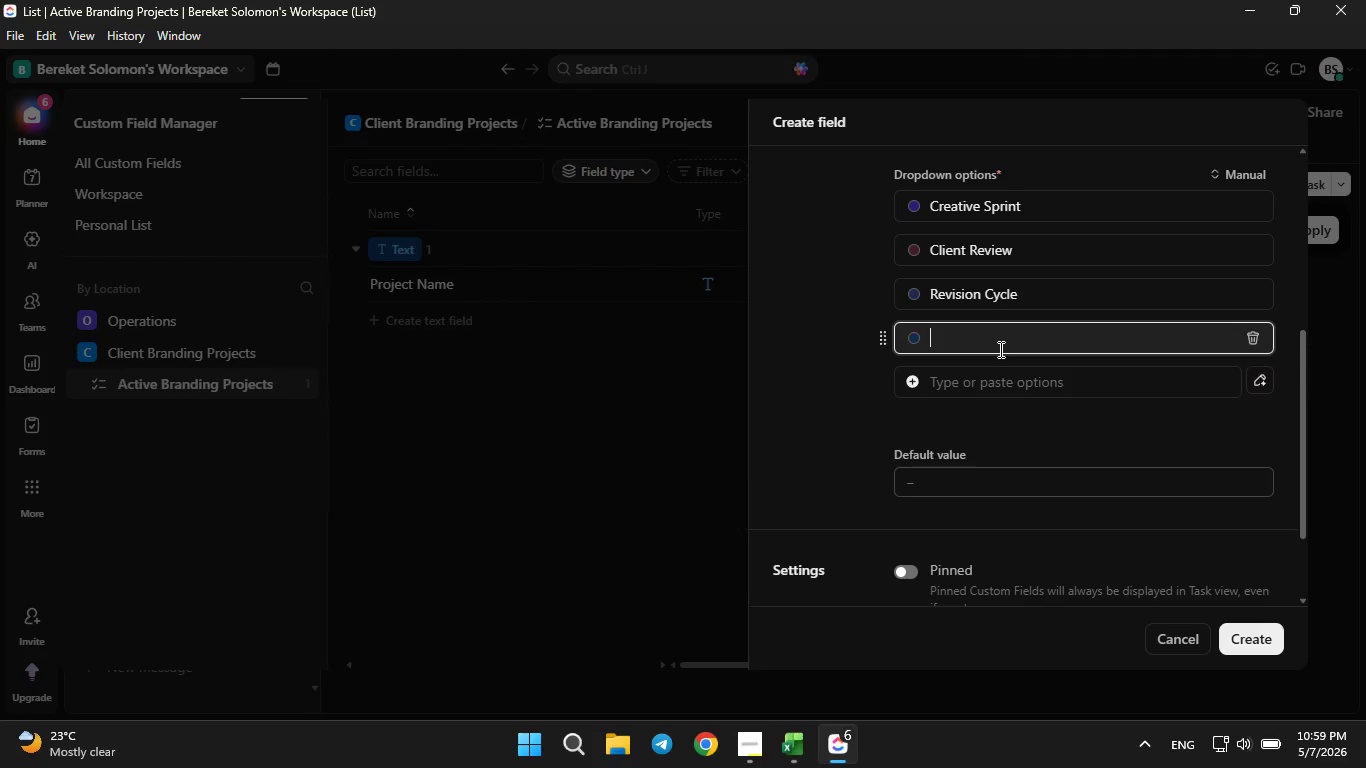 
type(Discovery)
 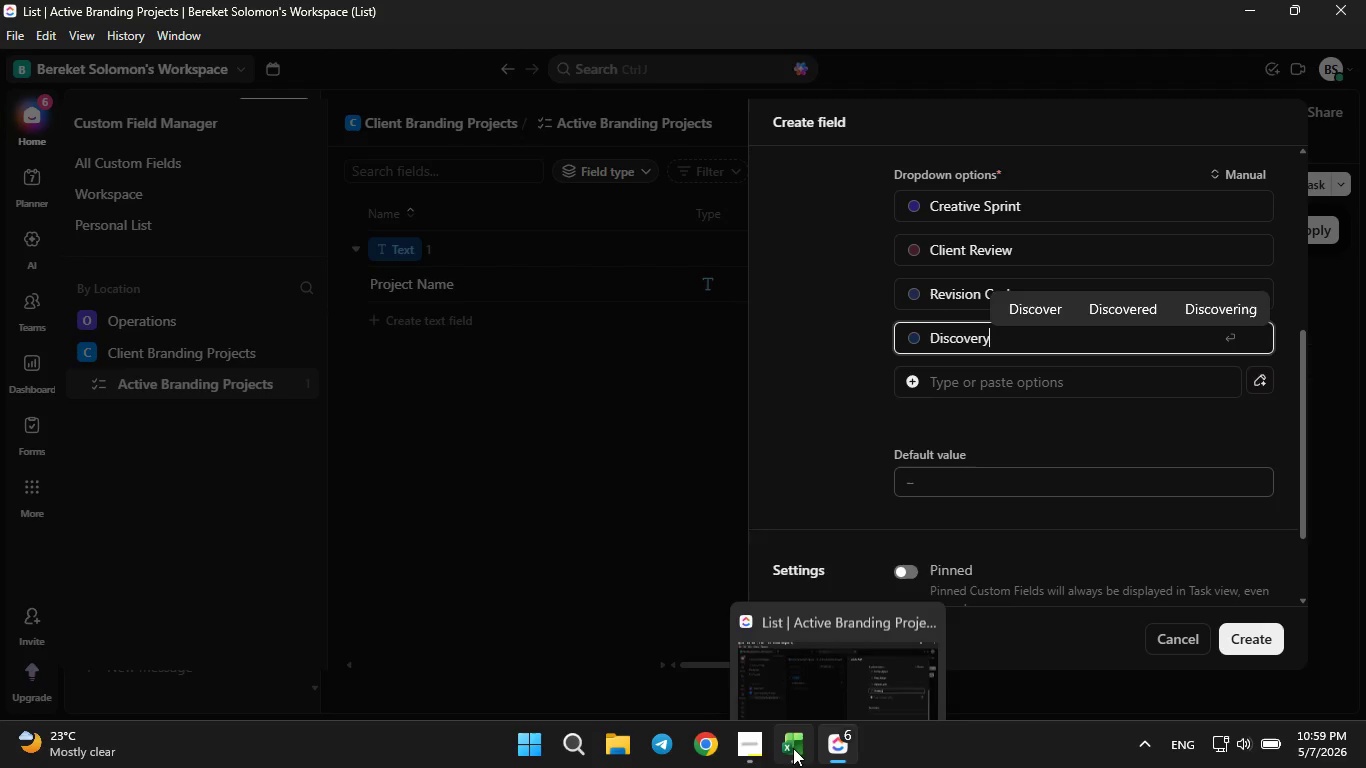 
left_click([790, 748])
 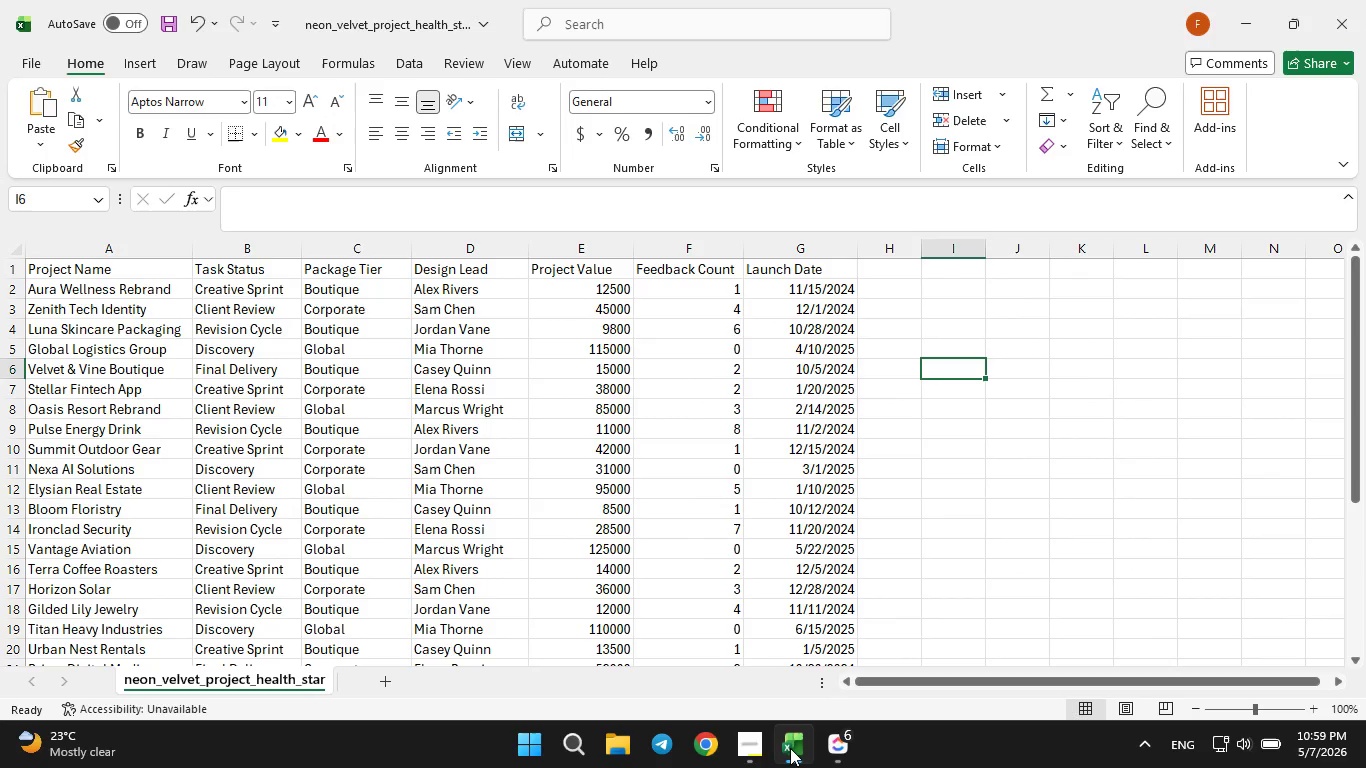 
left_click([790, 748])
 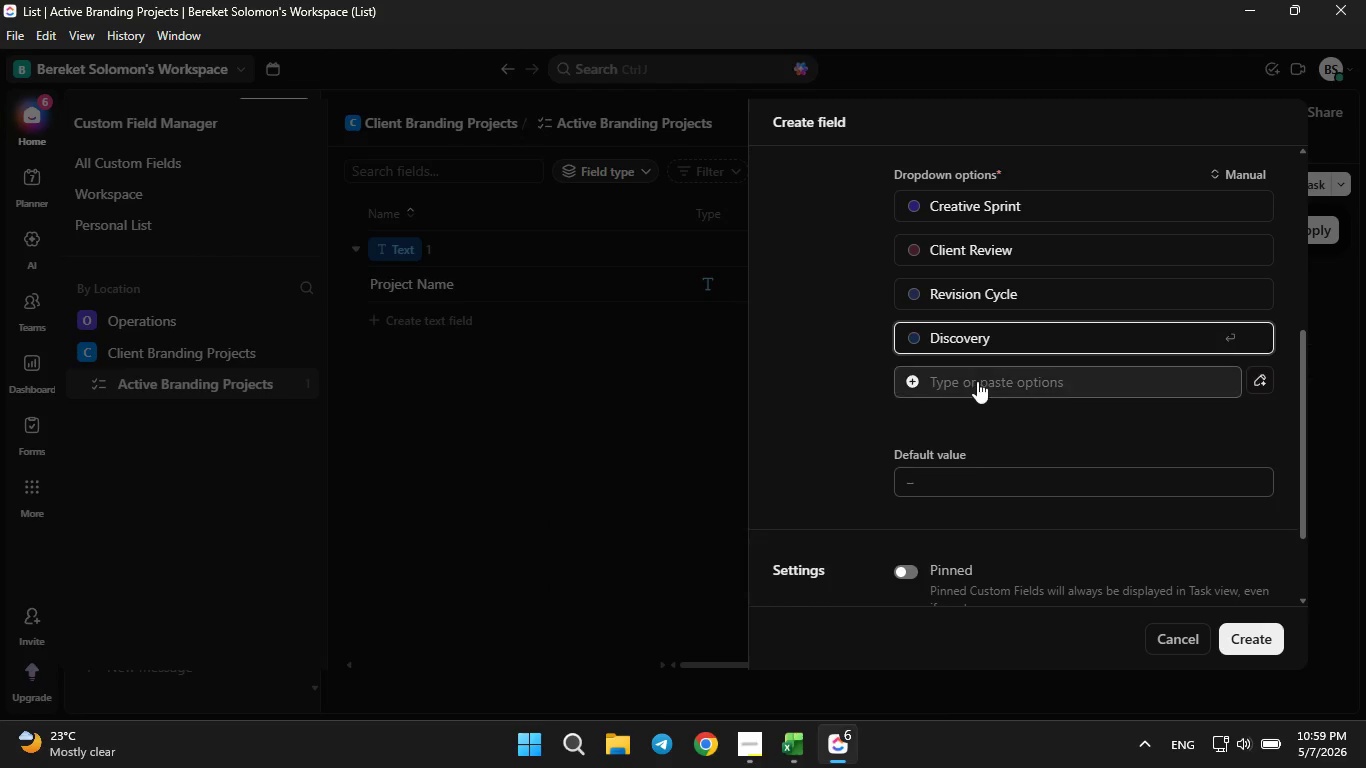 
left_click([978, 377])
 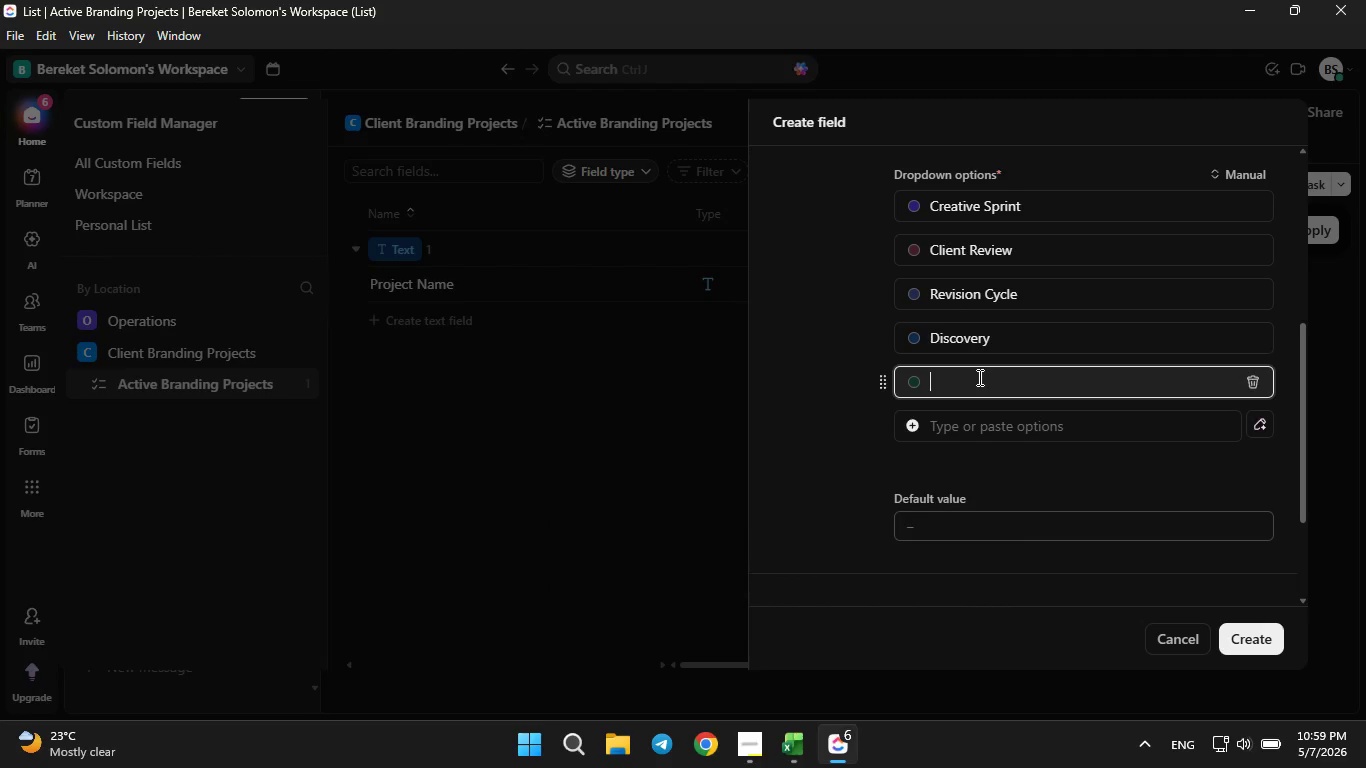 
type(Final Delivery)
 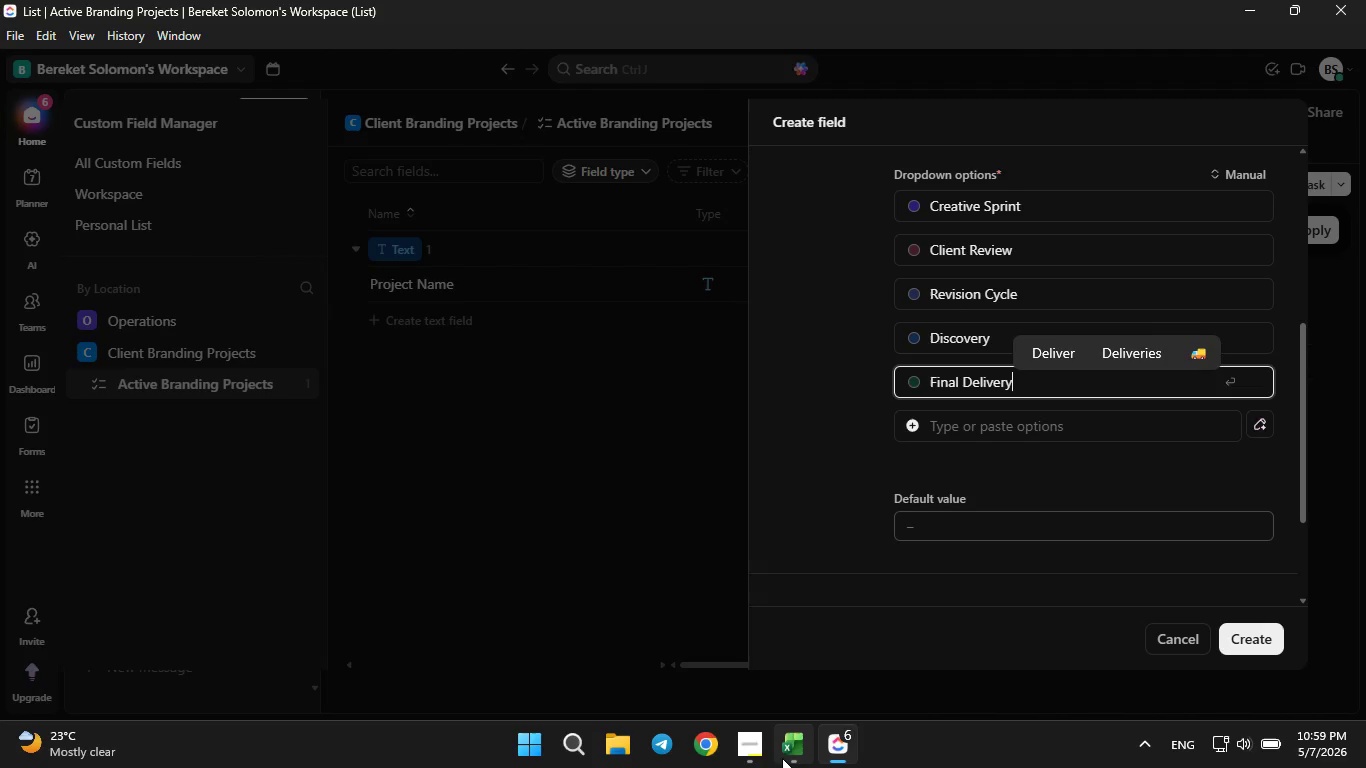 
left_click([784, 758])
 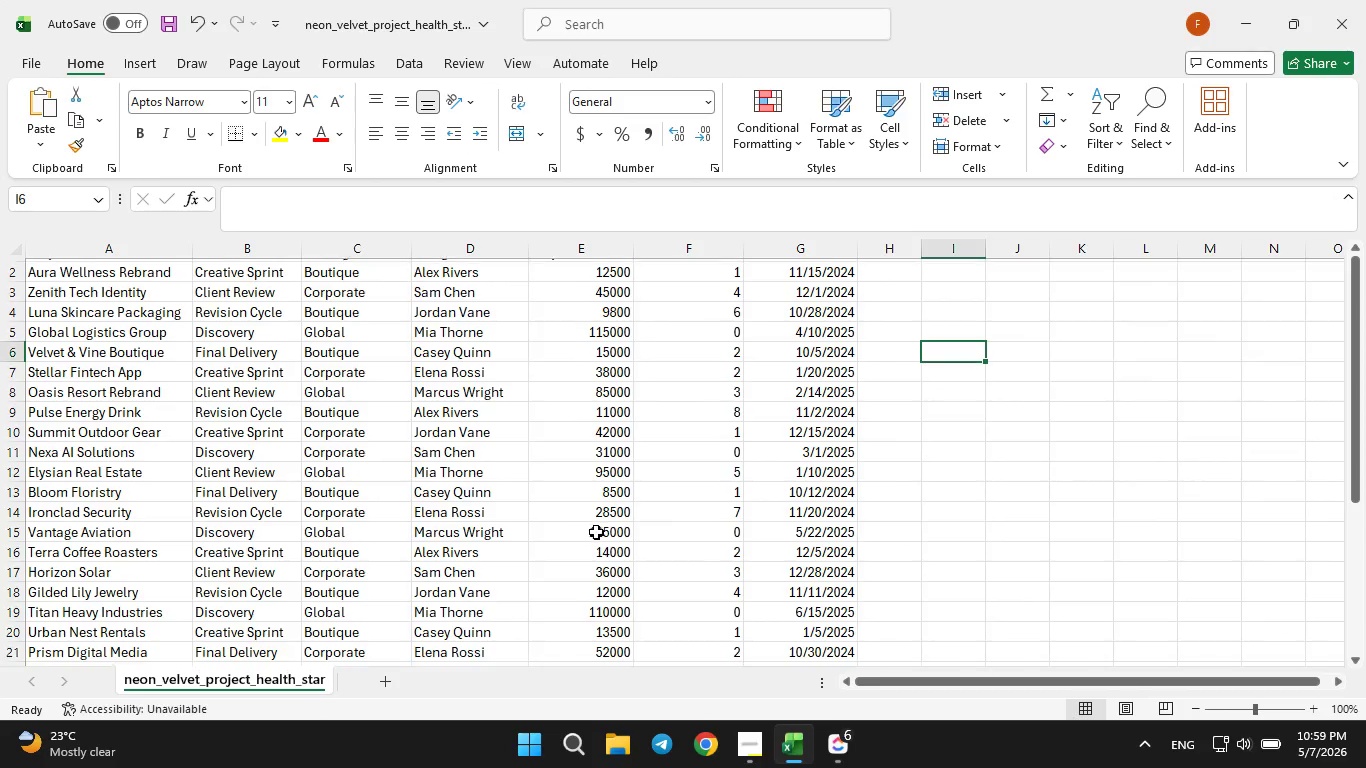 
wait(11.05)
 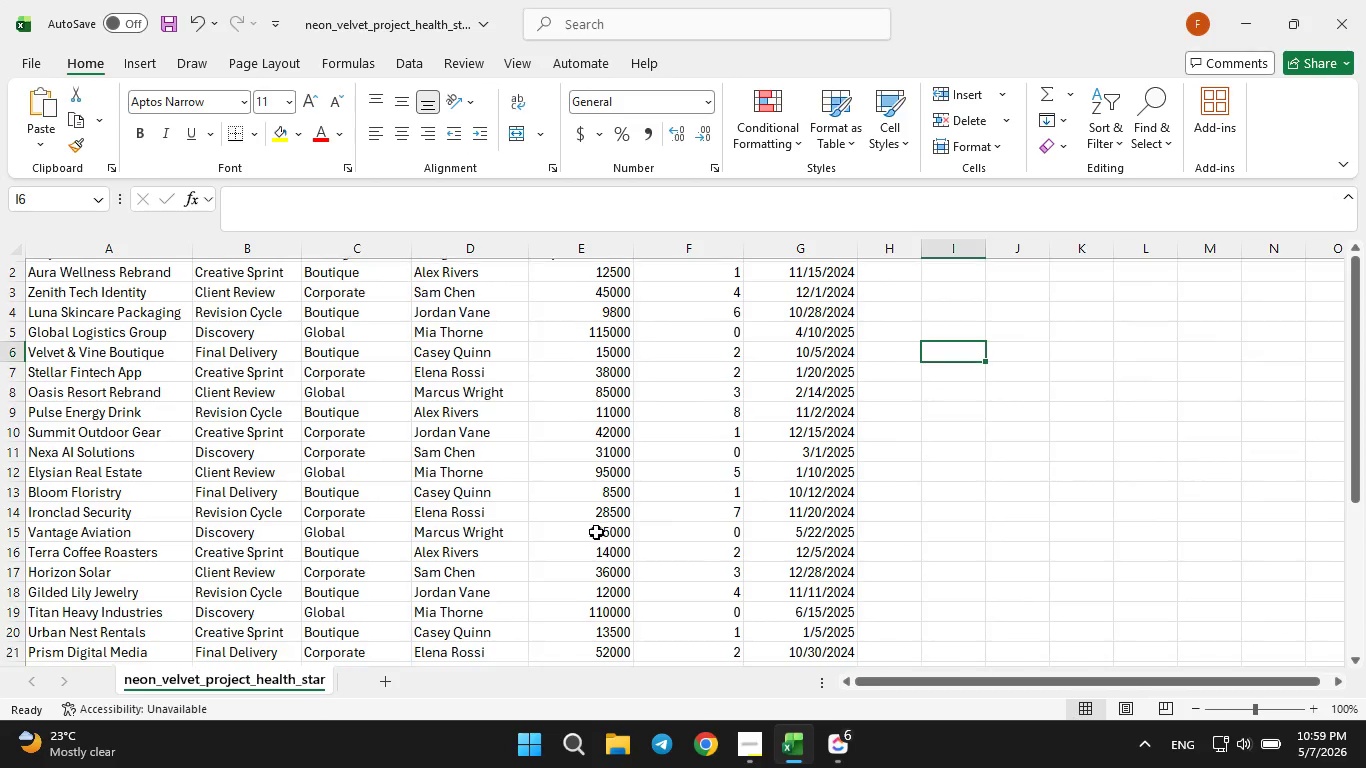 
left_click([831, 746])
 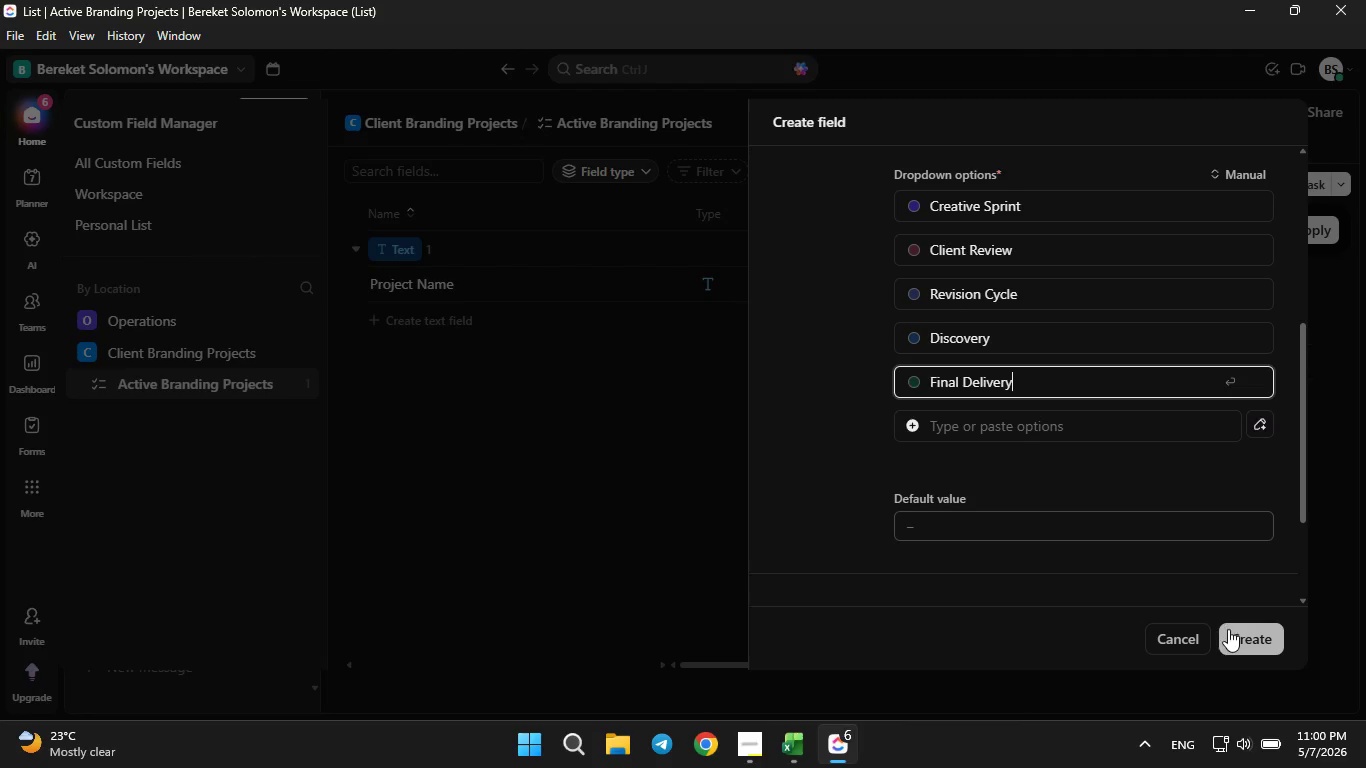 
left_click([1230, 629])
 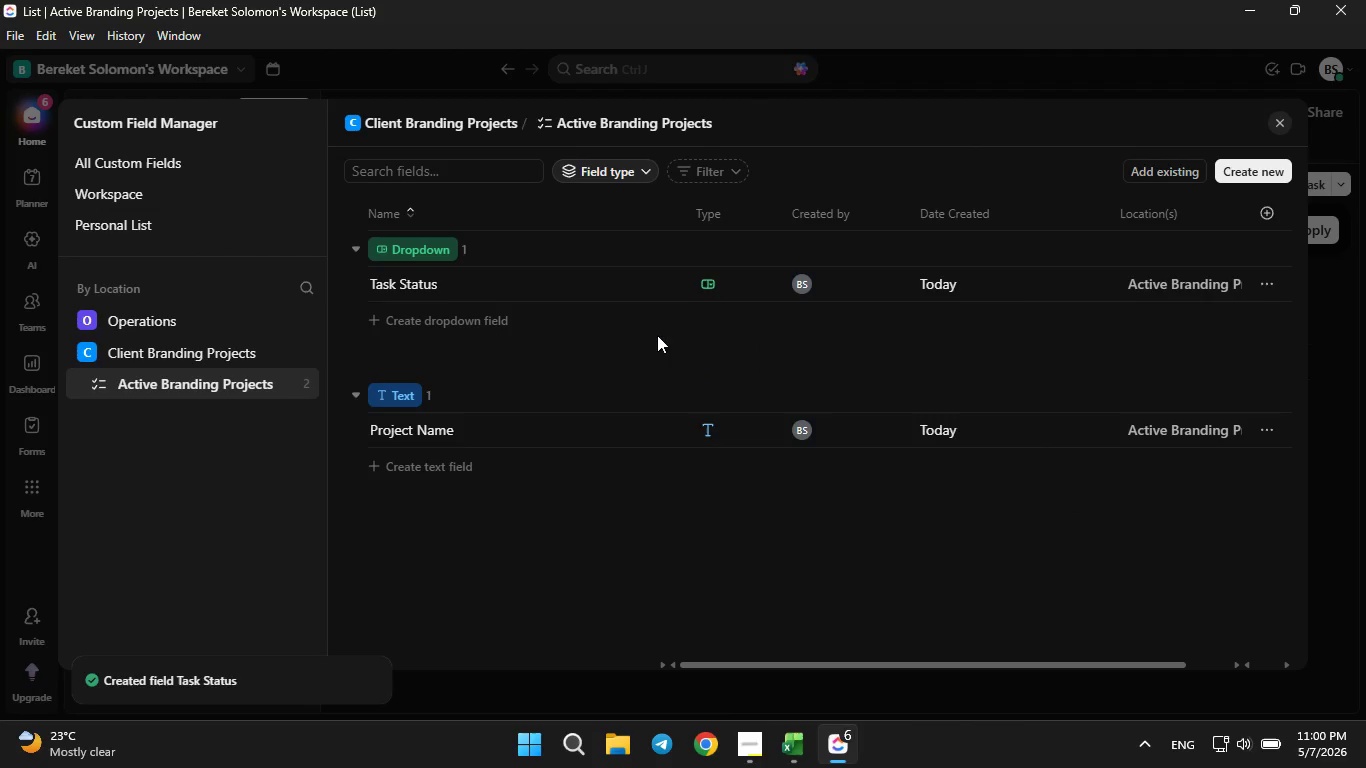 
left_click([637, 287])
 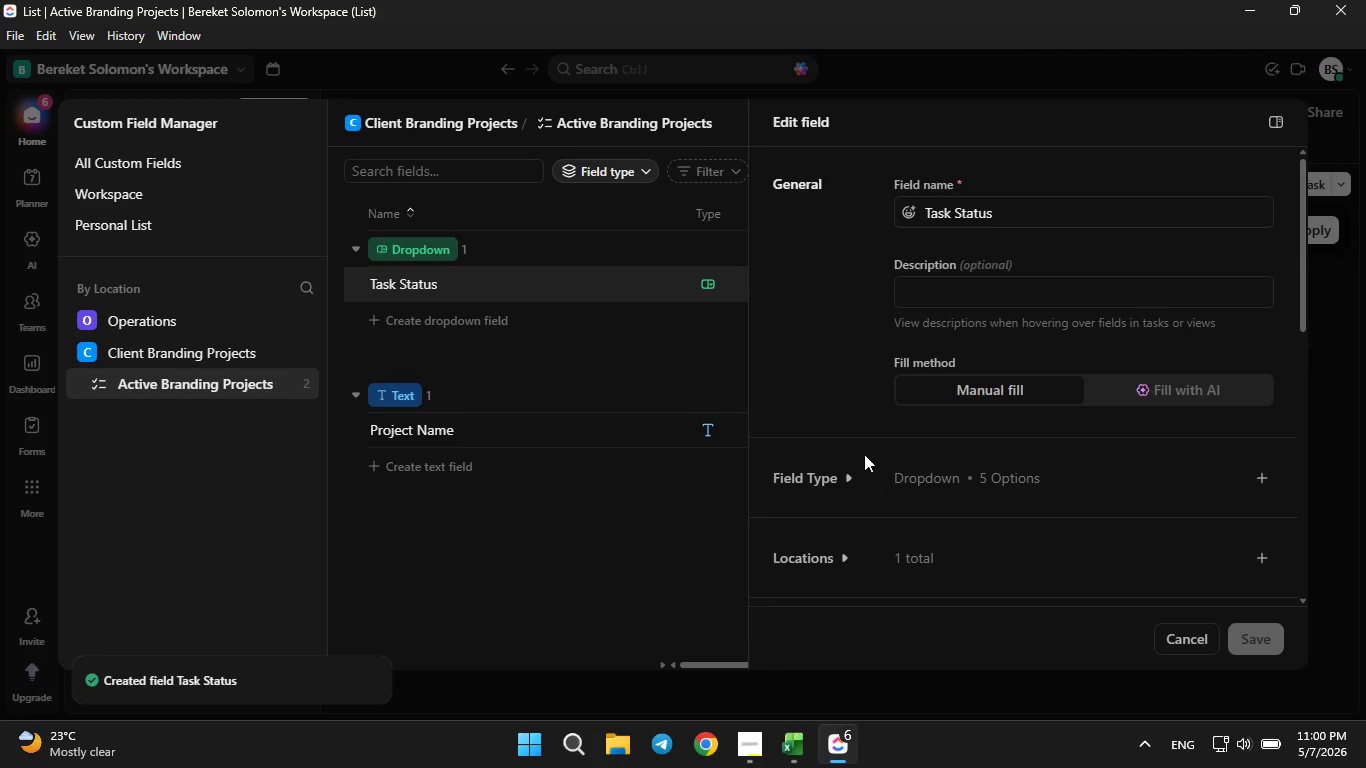 
left_click([843, 476])
 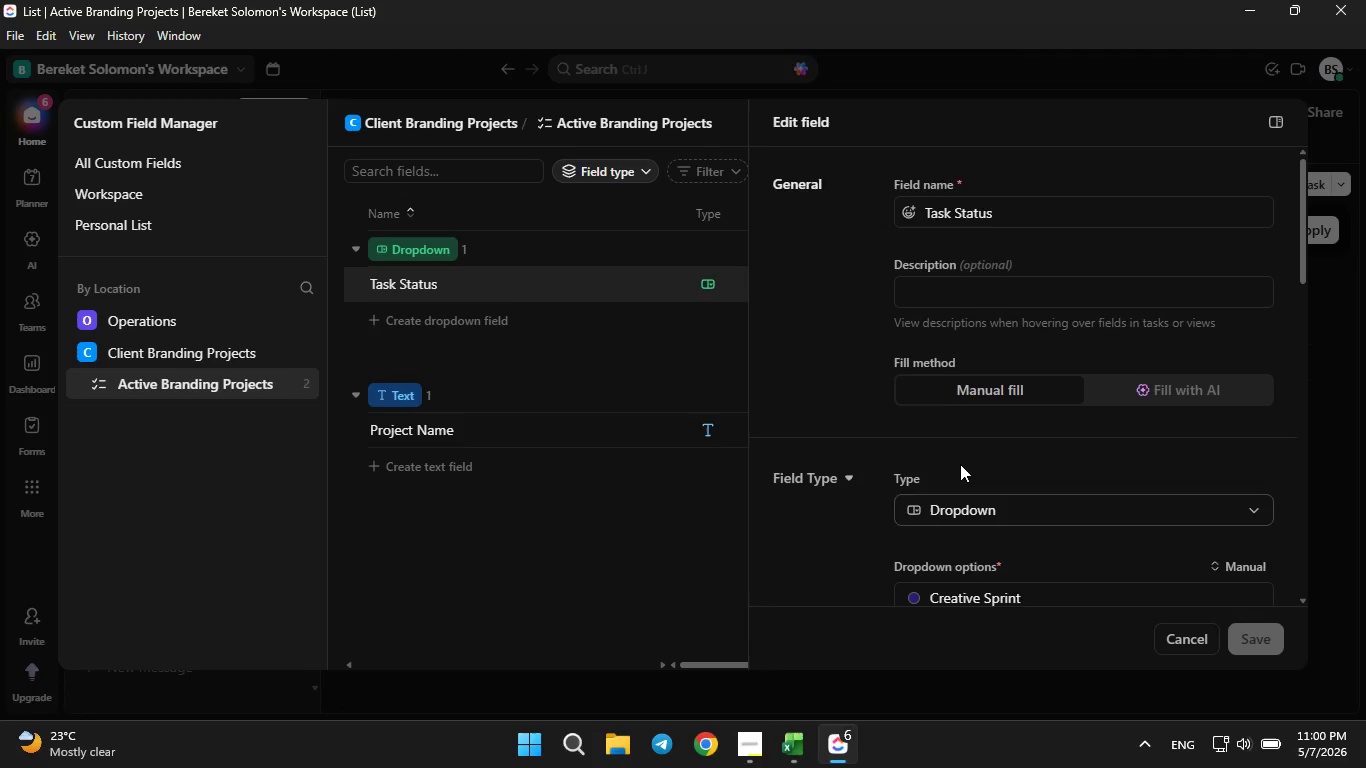 
scroll: coordinate [960, 464], scroll_direction: down, amount: 3.0
 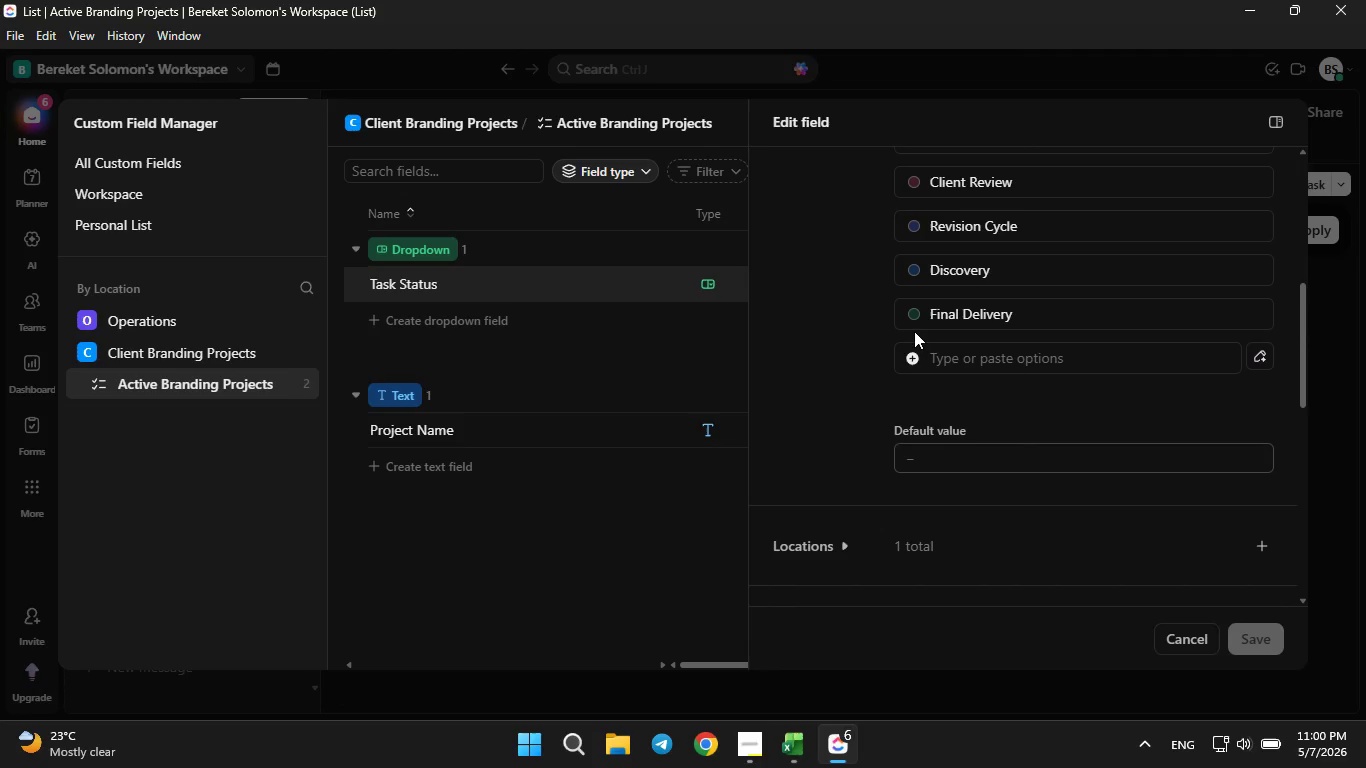 
scroll: coordinate [914, 331], scroll_direction: none, amount: 0.0
 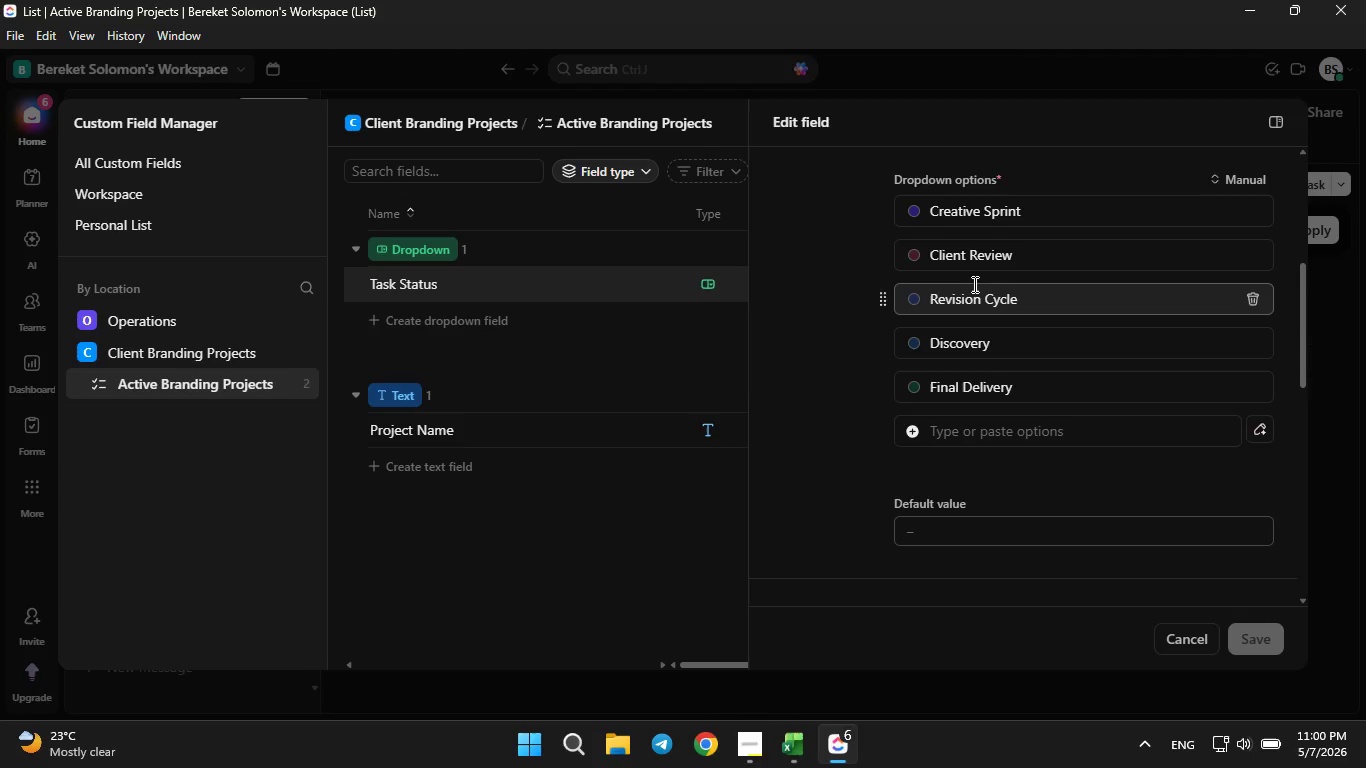 
wait(7.28)
 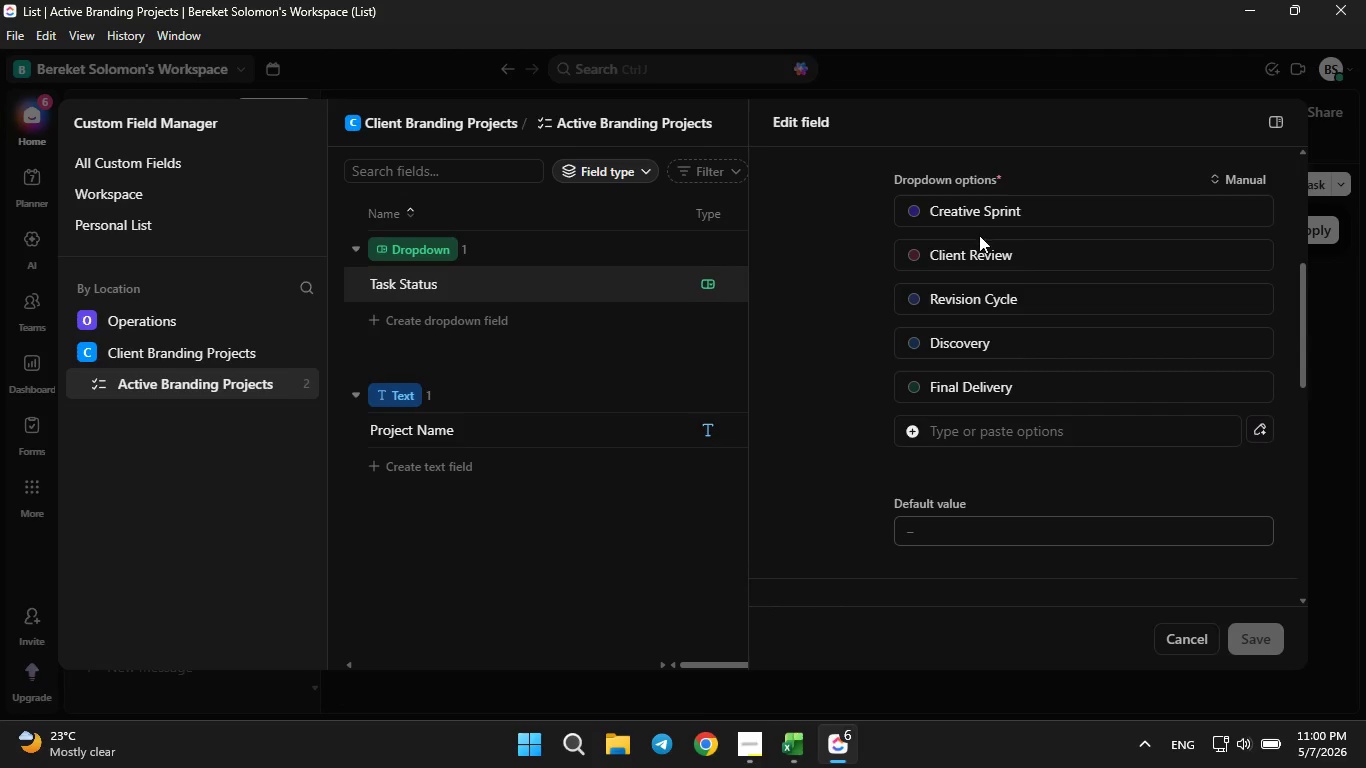 
left_click([1168, 643])
 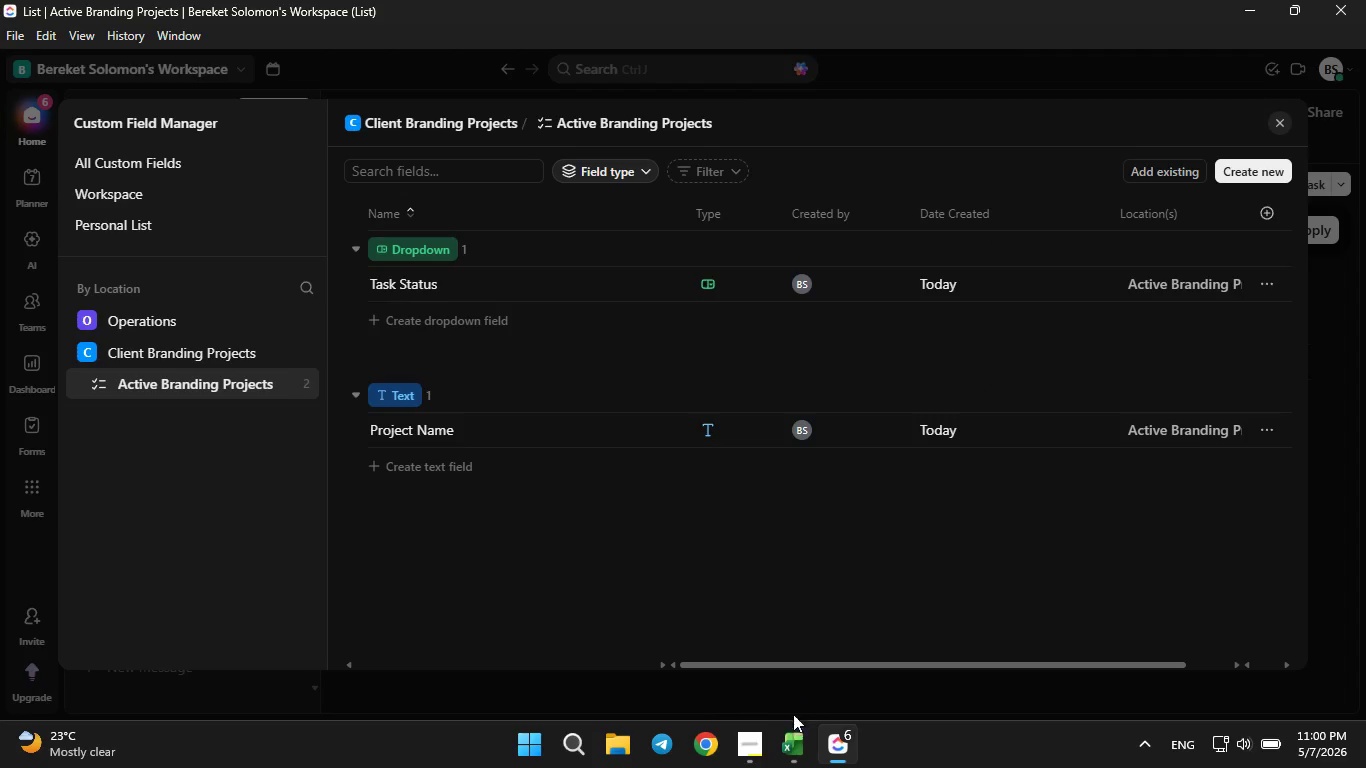 
left_click([793, 723])
 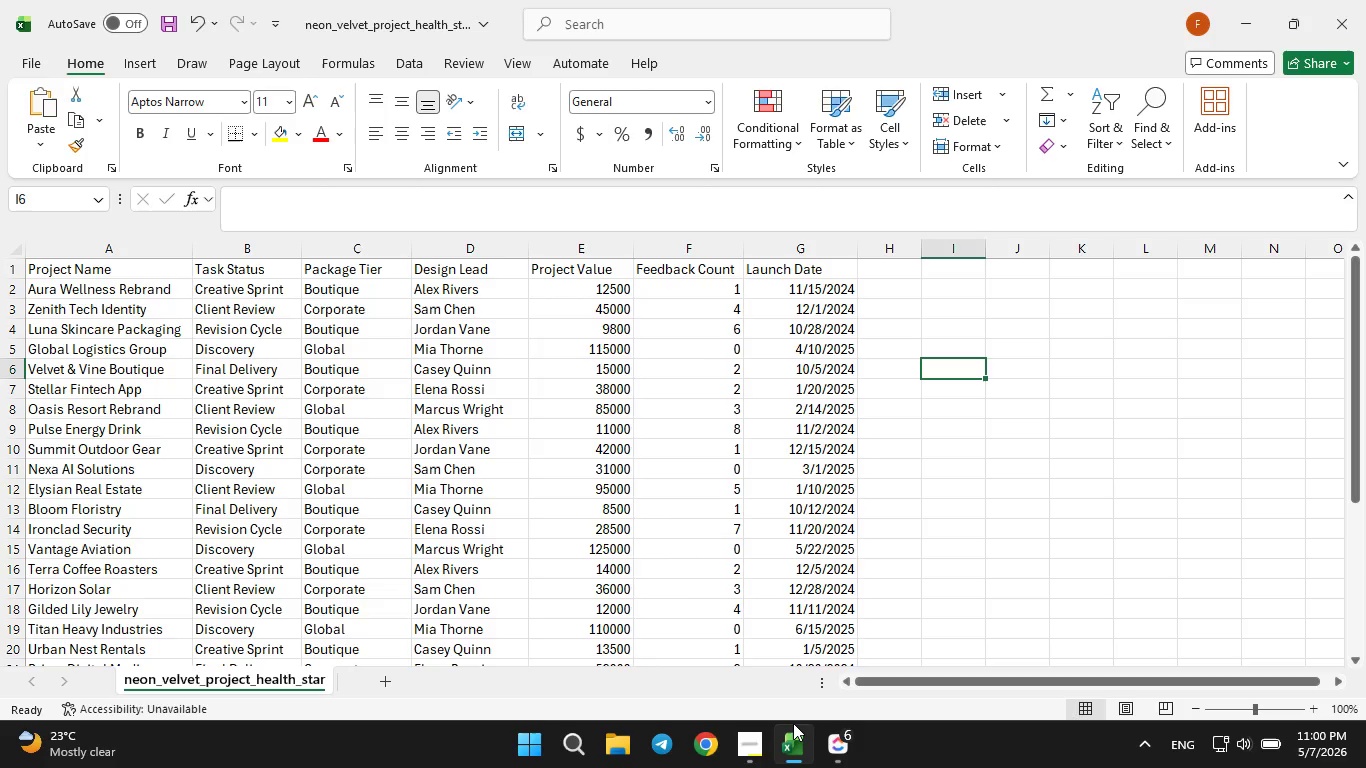 
left_click([793, 723])
 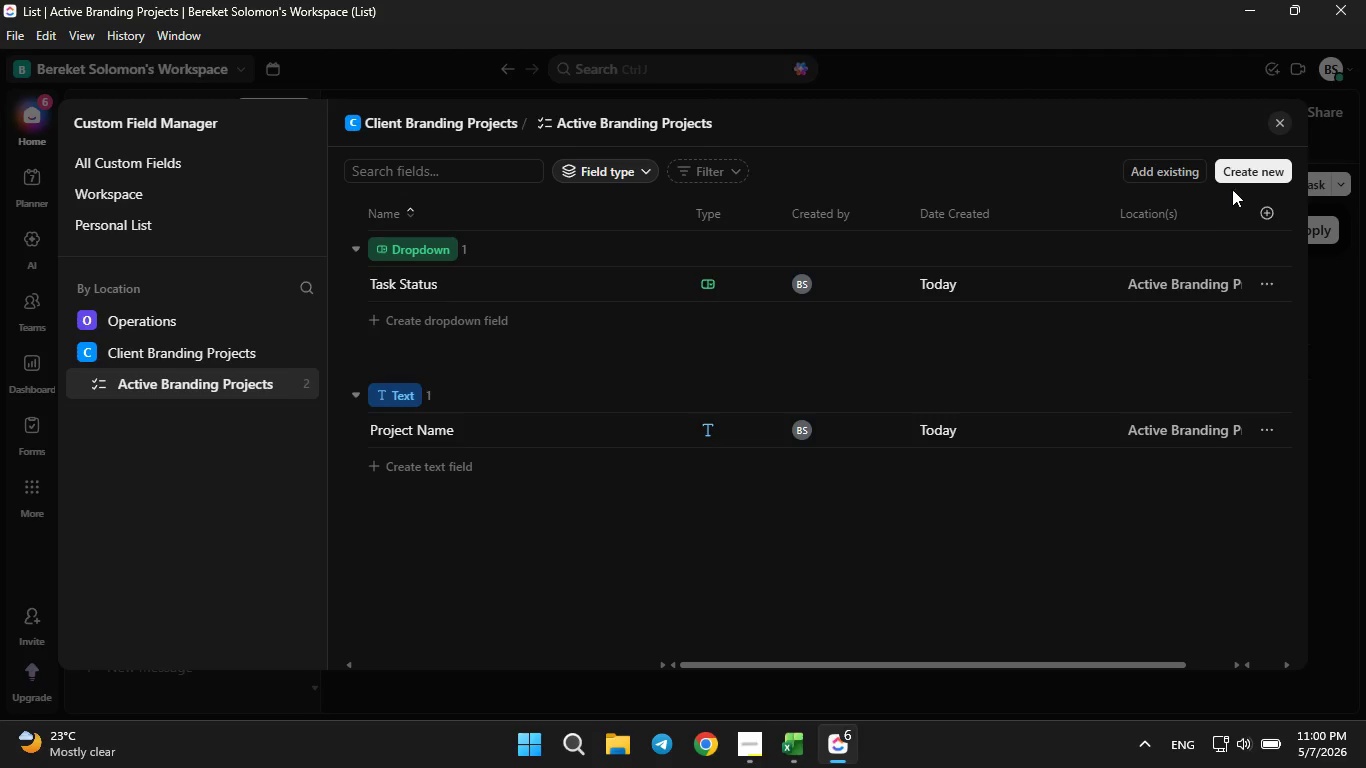 
left_click_drag(start_coordinate=[1235, 184], to_coordinate=[1235, 165])
 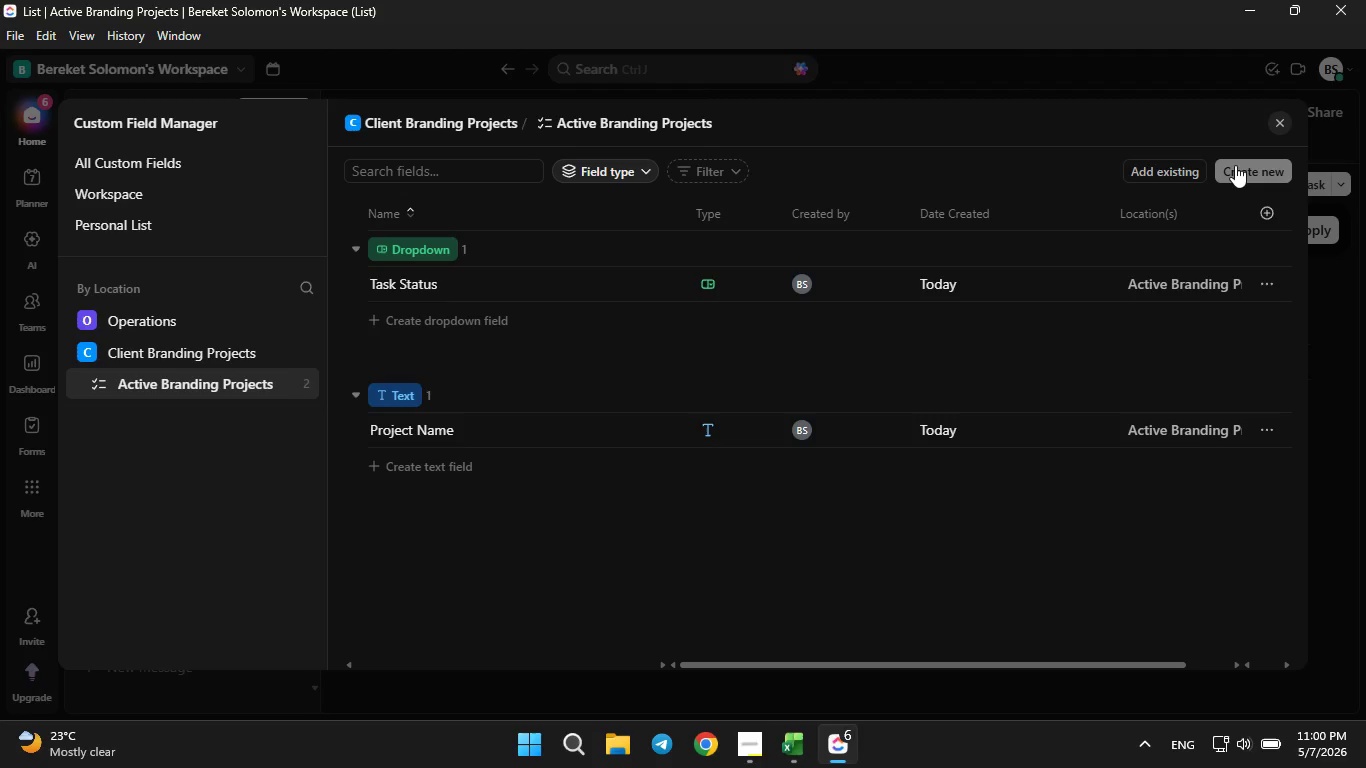 
left_click([1235, 165])
 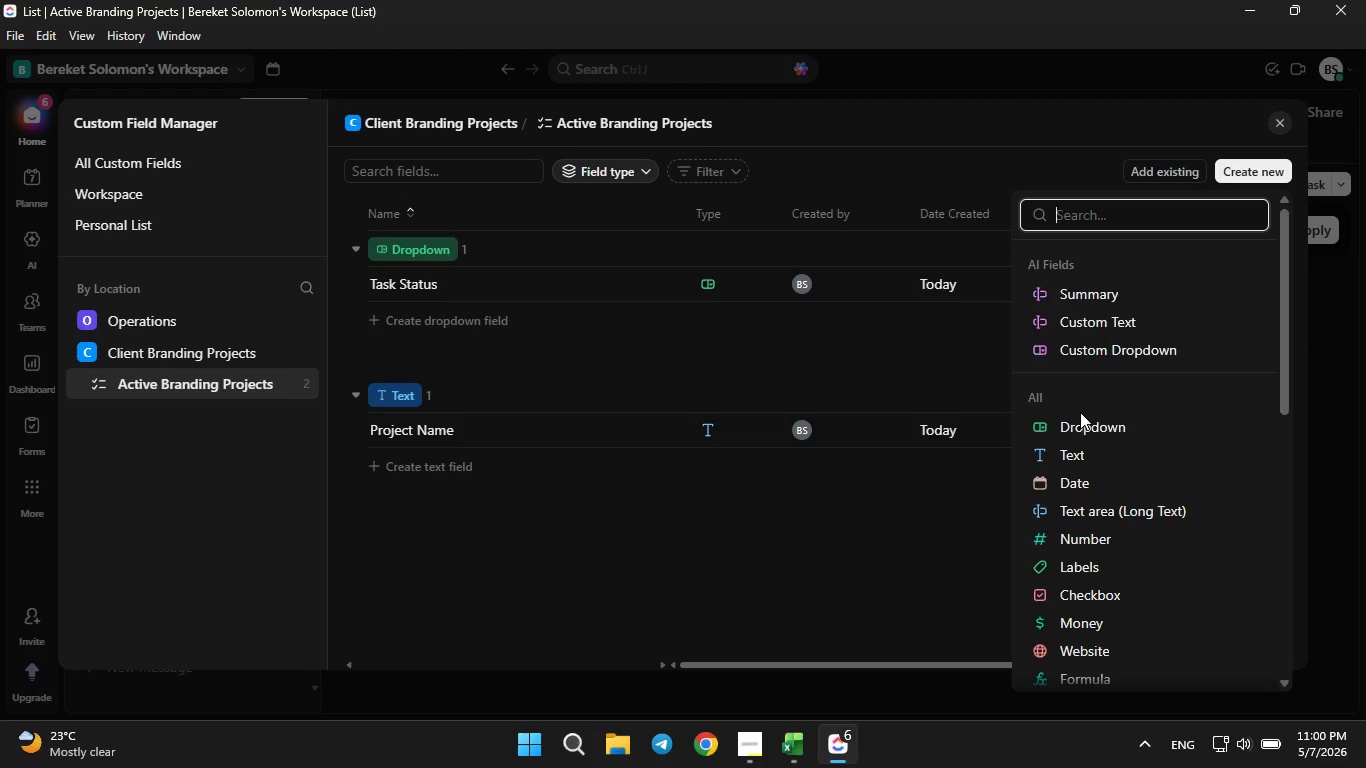 
left_click([1075, 416])
 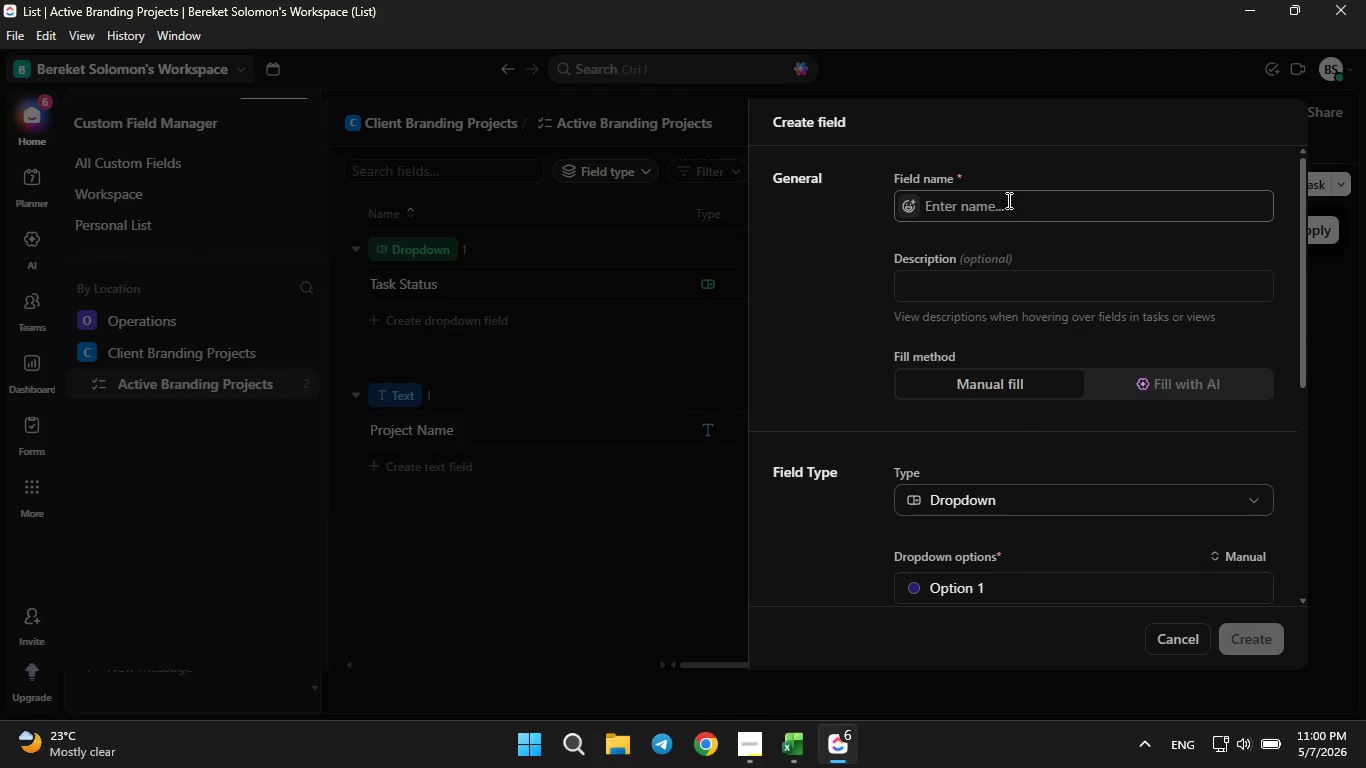 
left_click([997, 195])
 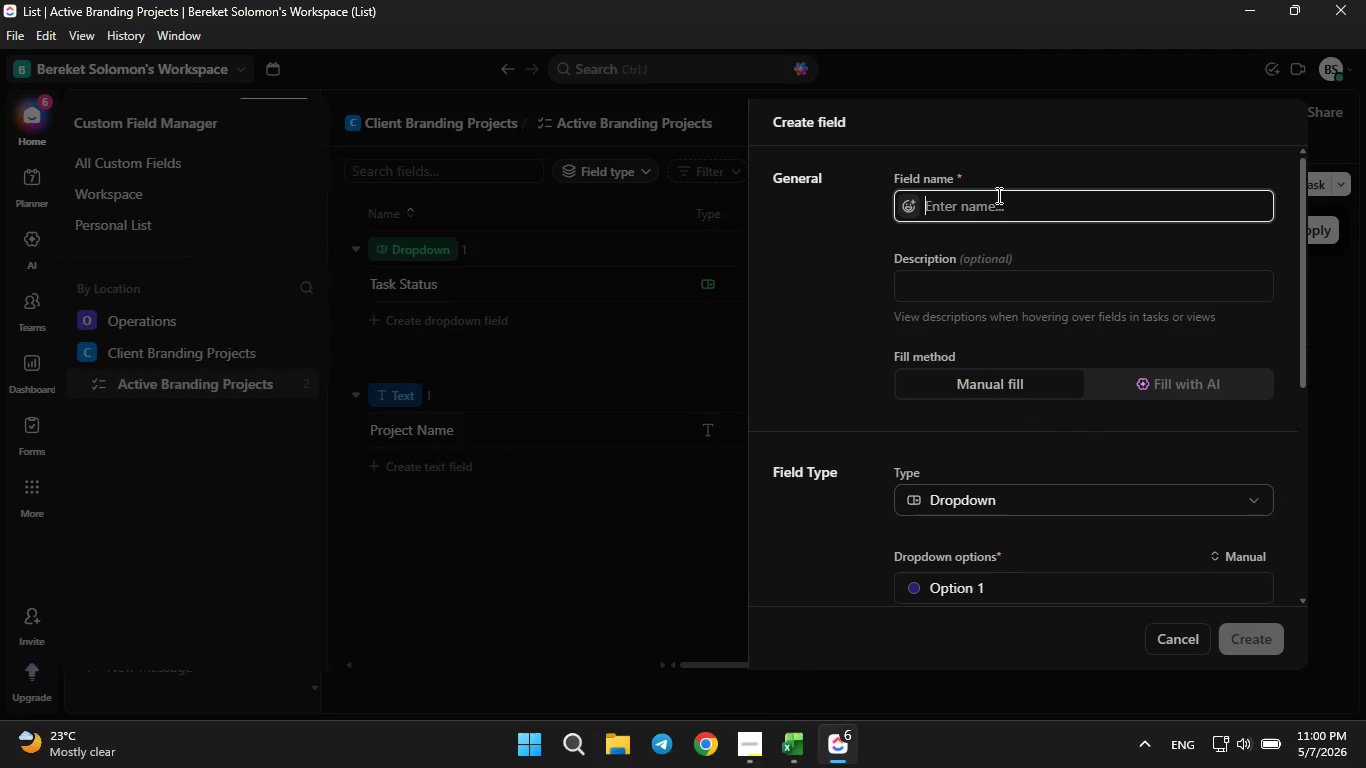 
type(Package Tiew)
 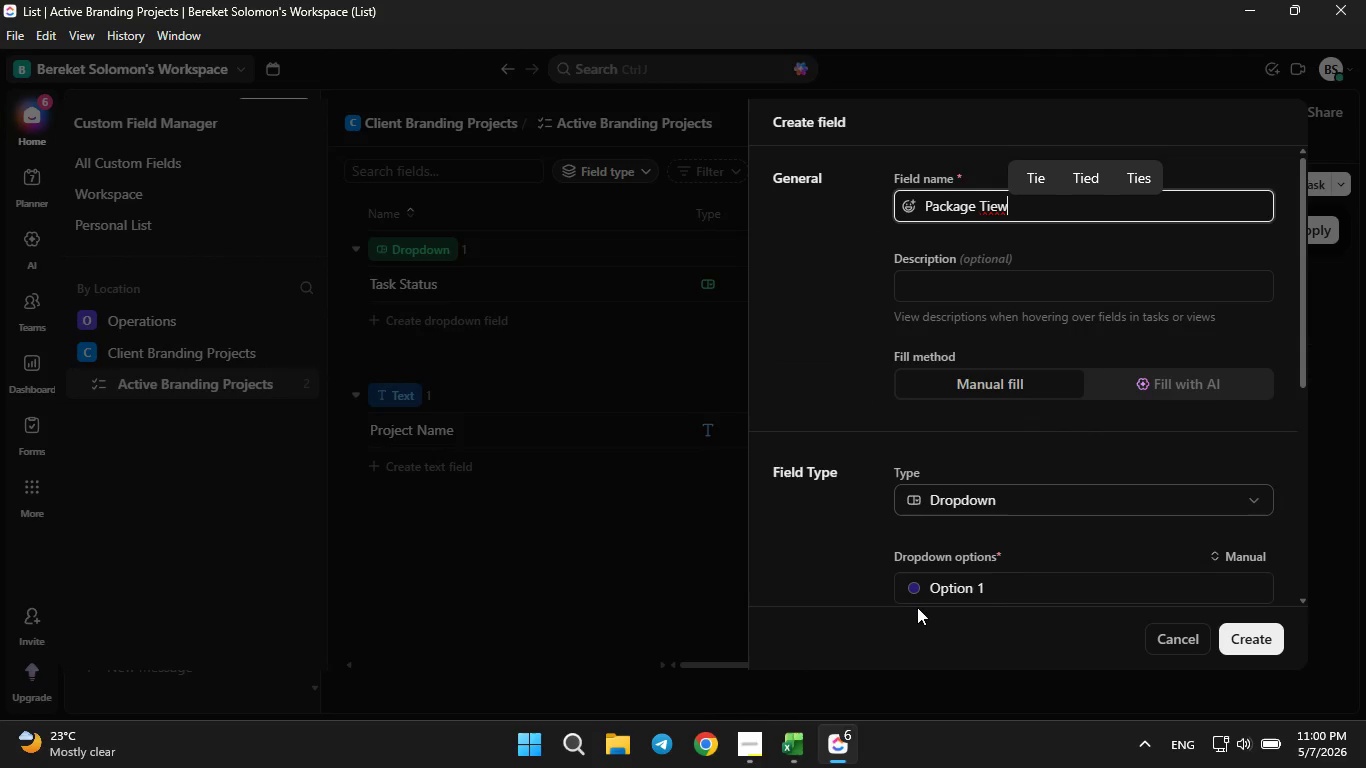 
scroll: coordinate [931, 539], scroll_direction: down, amount: 3.0
 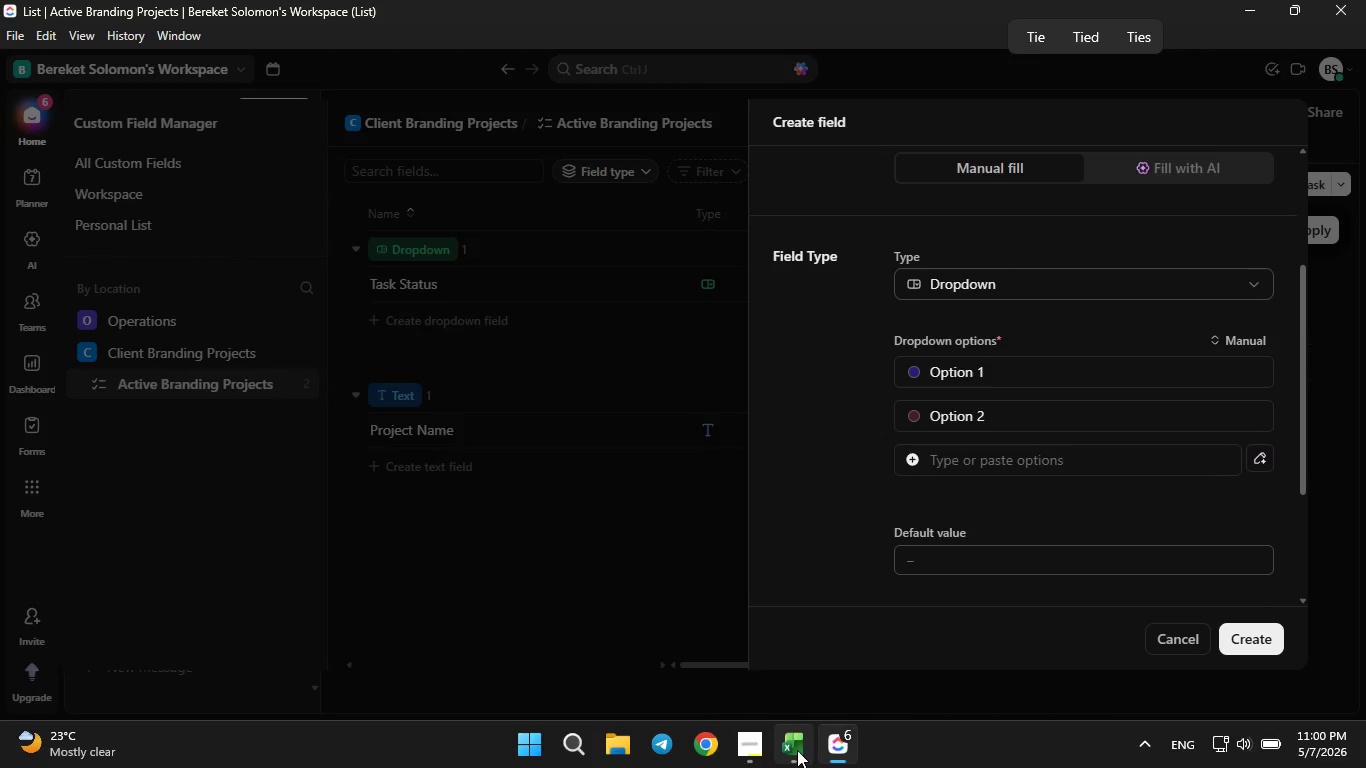 
left_click([797, 750])
 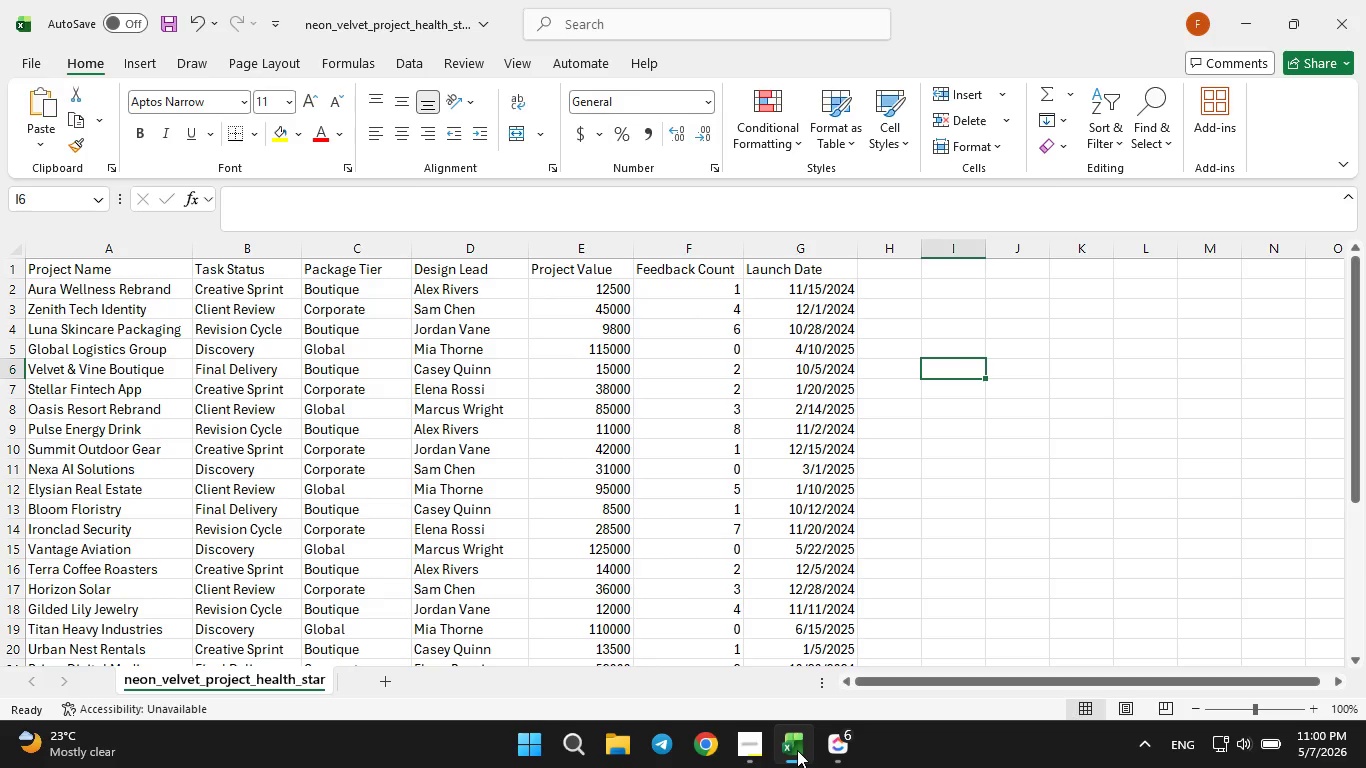 
left_click([797, 750])
 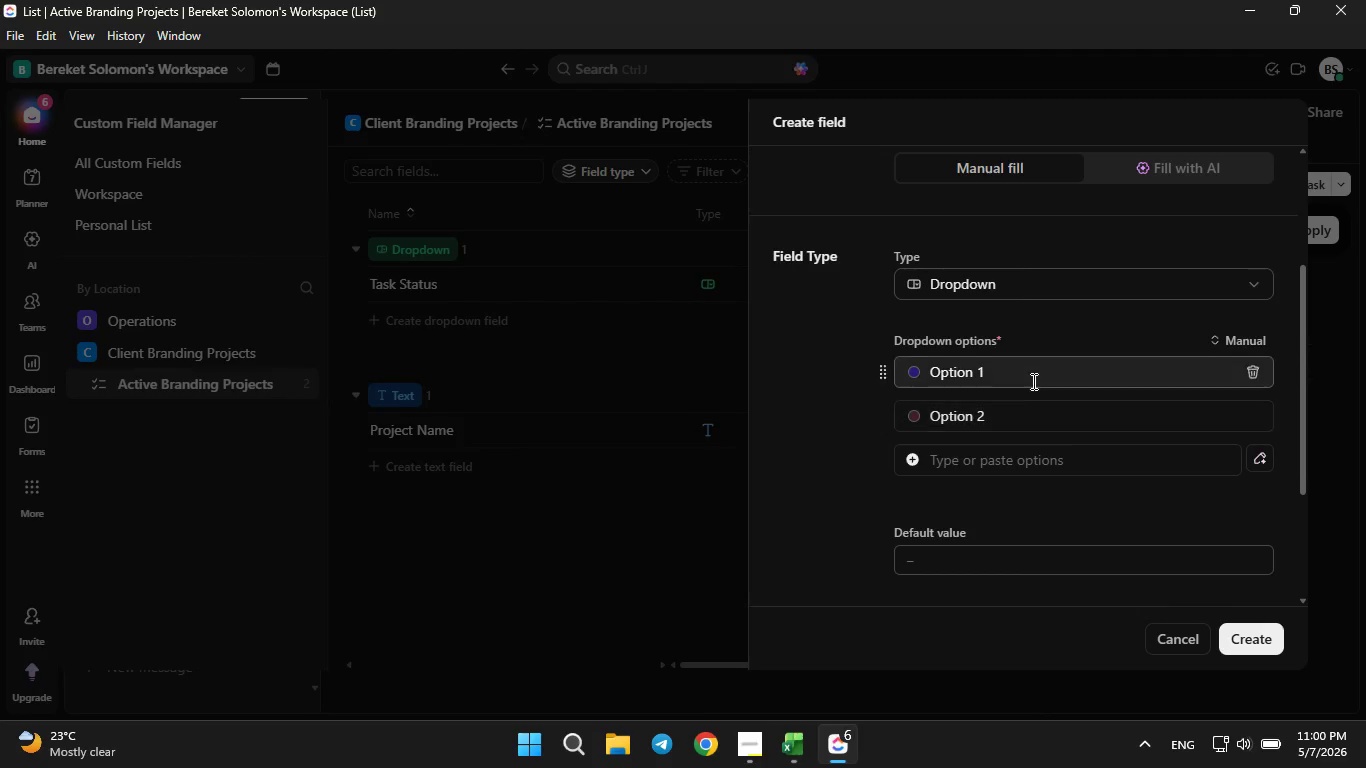 
left_click([1028, 377])
 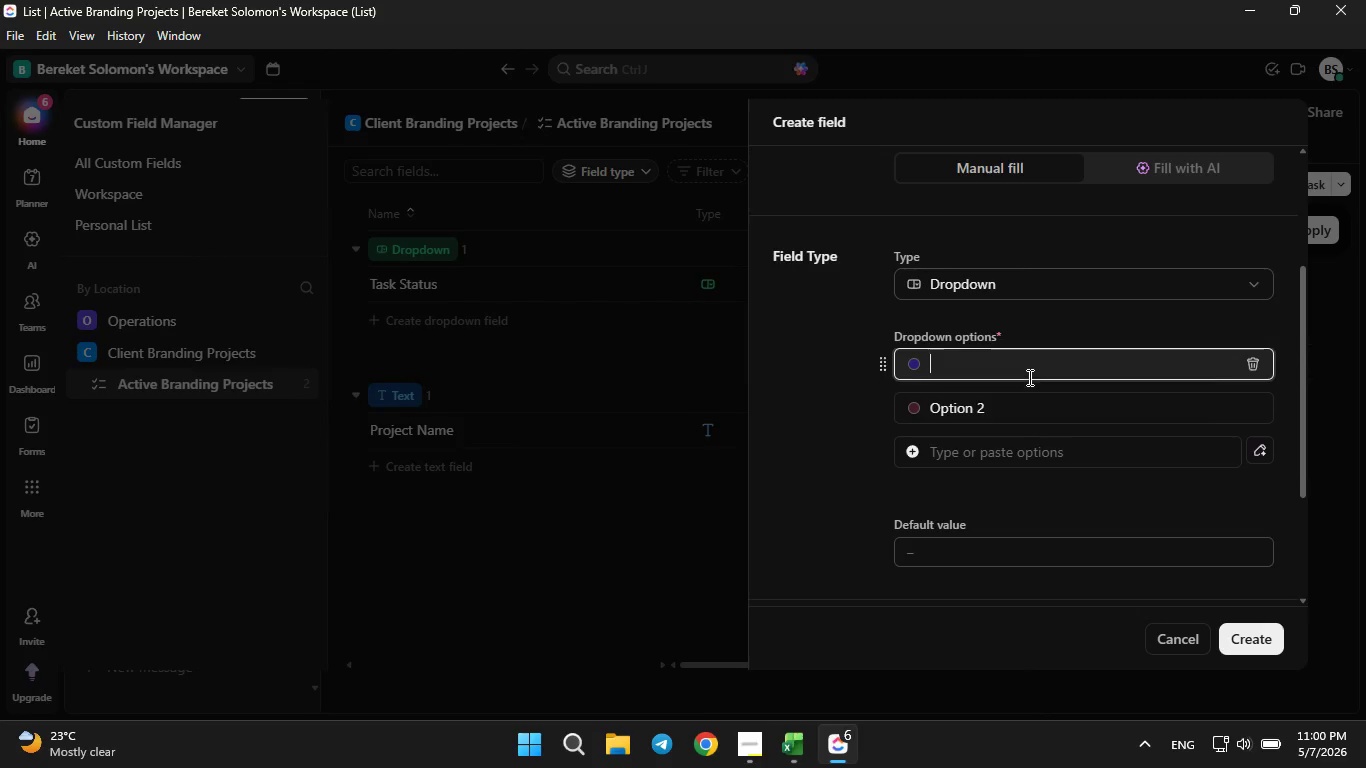 
key(Backspace)
type(Boutique)
 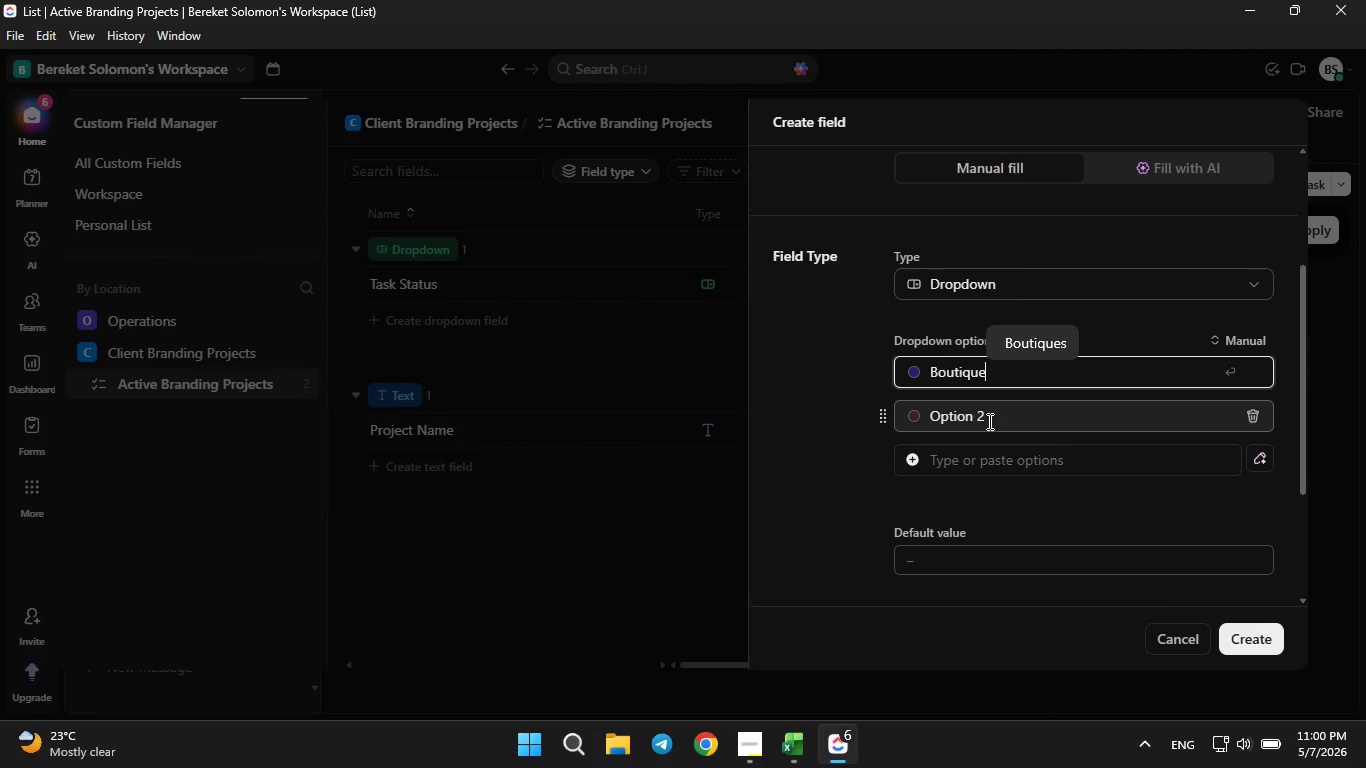 
left_click([988, 421])
 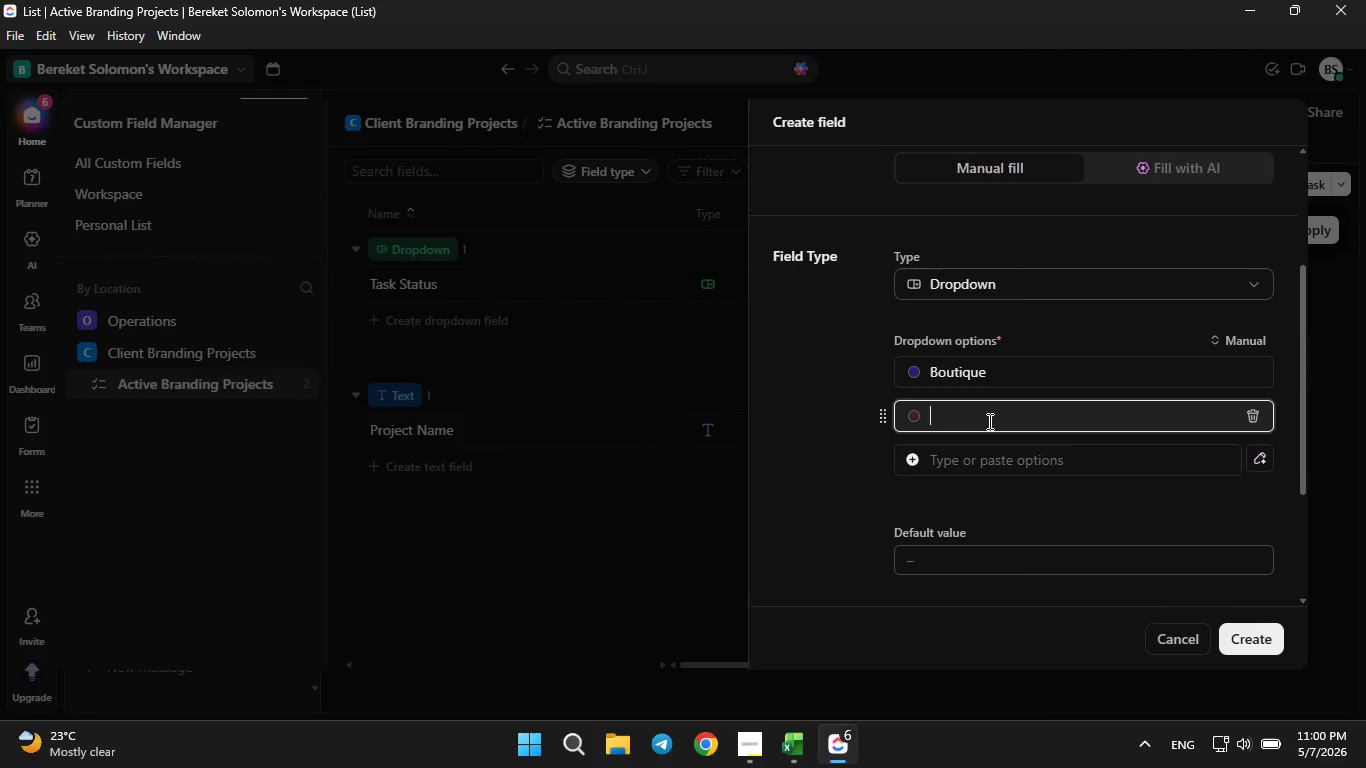 
key(Backspace)
 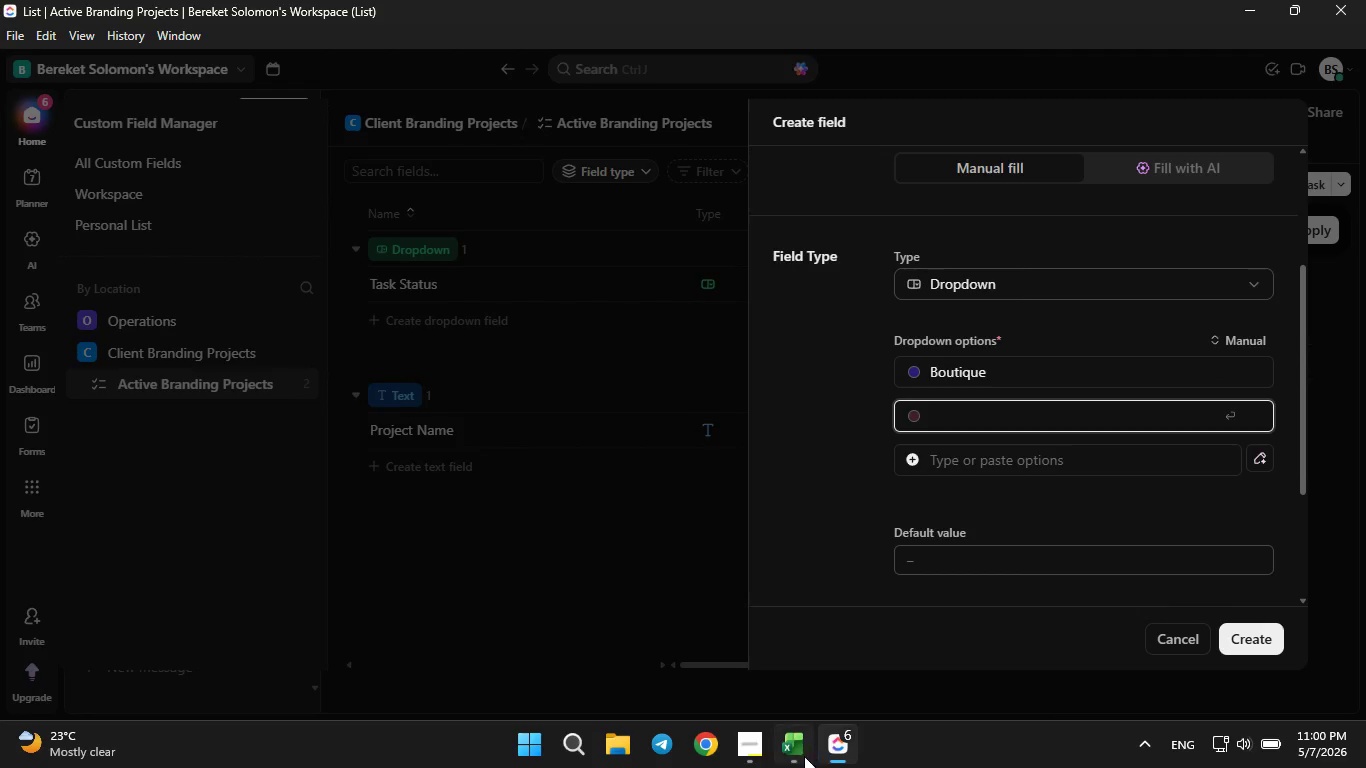 
left_click([802, 761])
 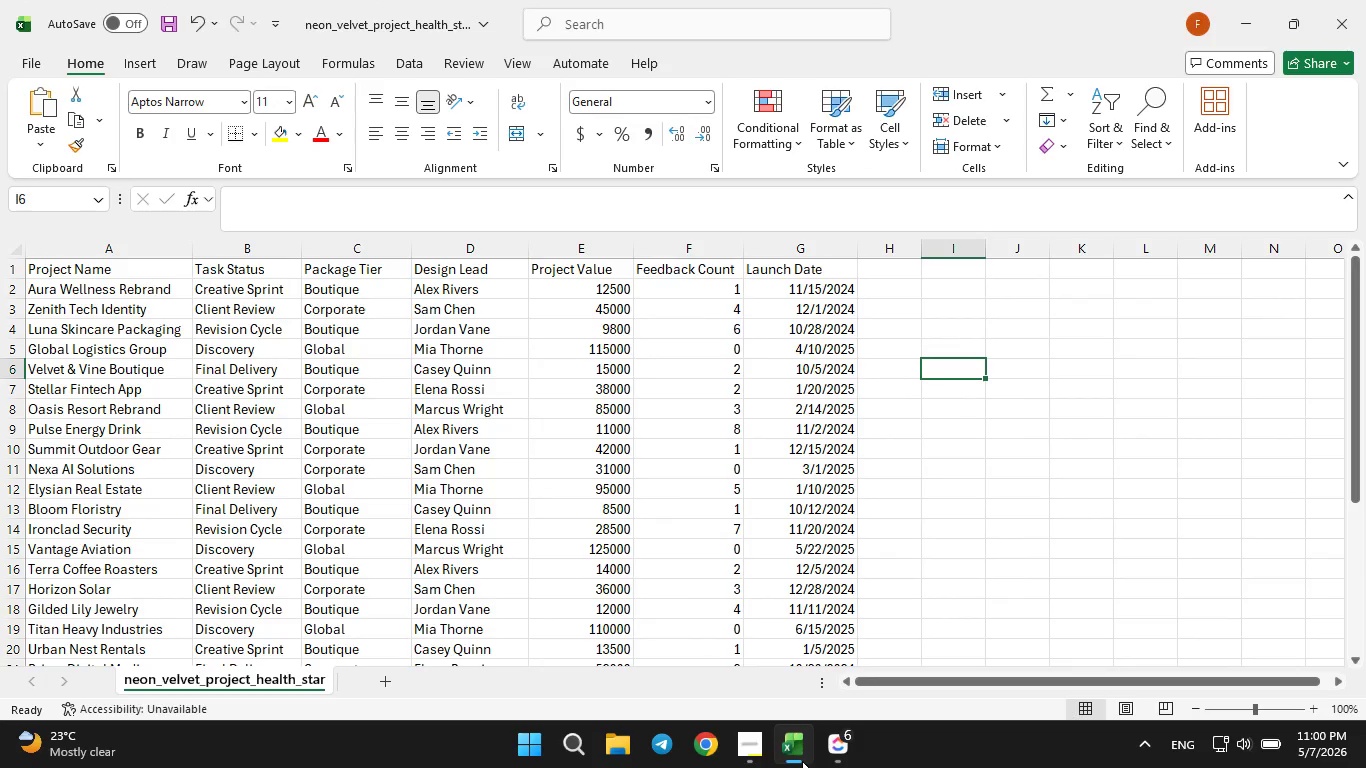 
left_click([802, 761])
 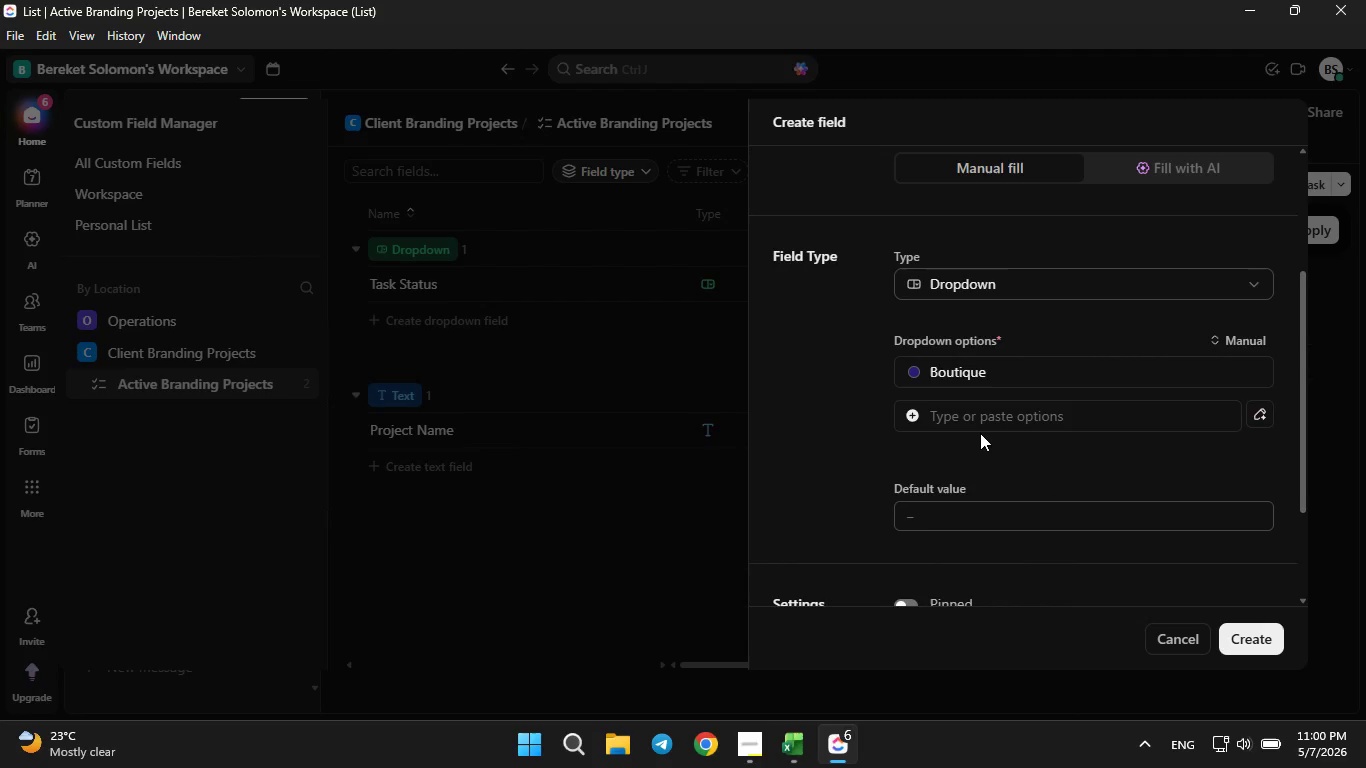 
left_click_drag(start_coordinate=[980, 433], to_coordinate=[975, 429])
 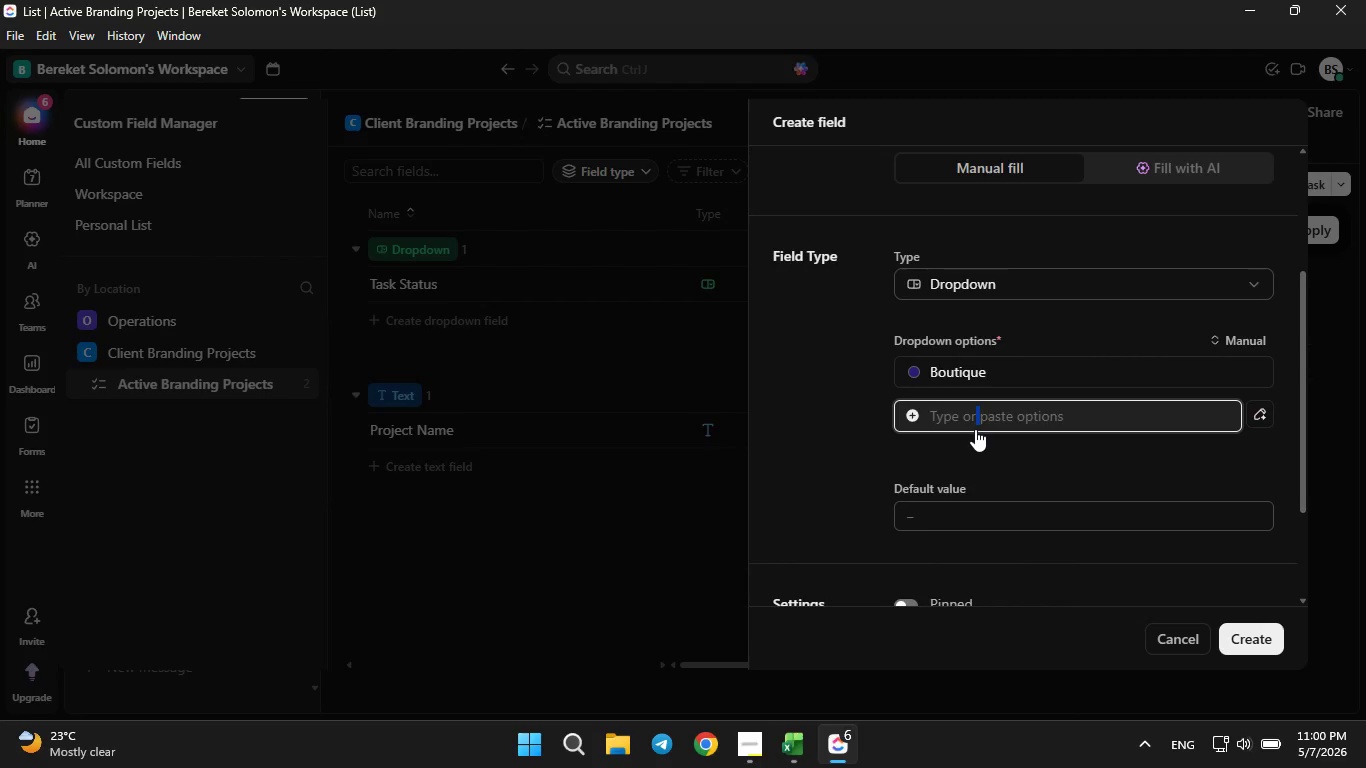 
left_click([975, 429])
 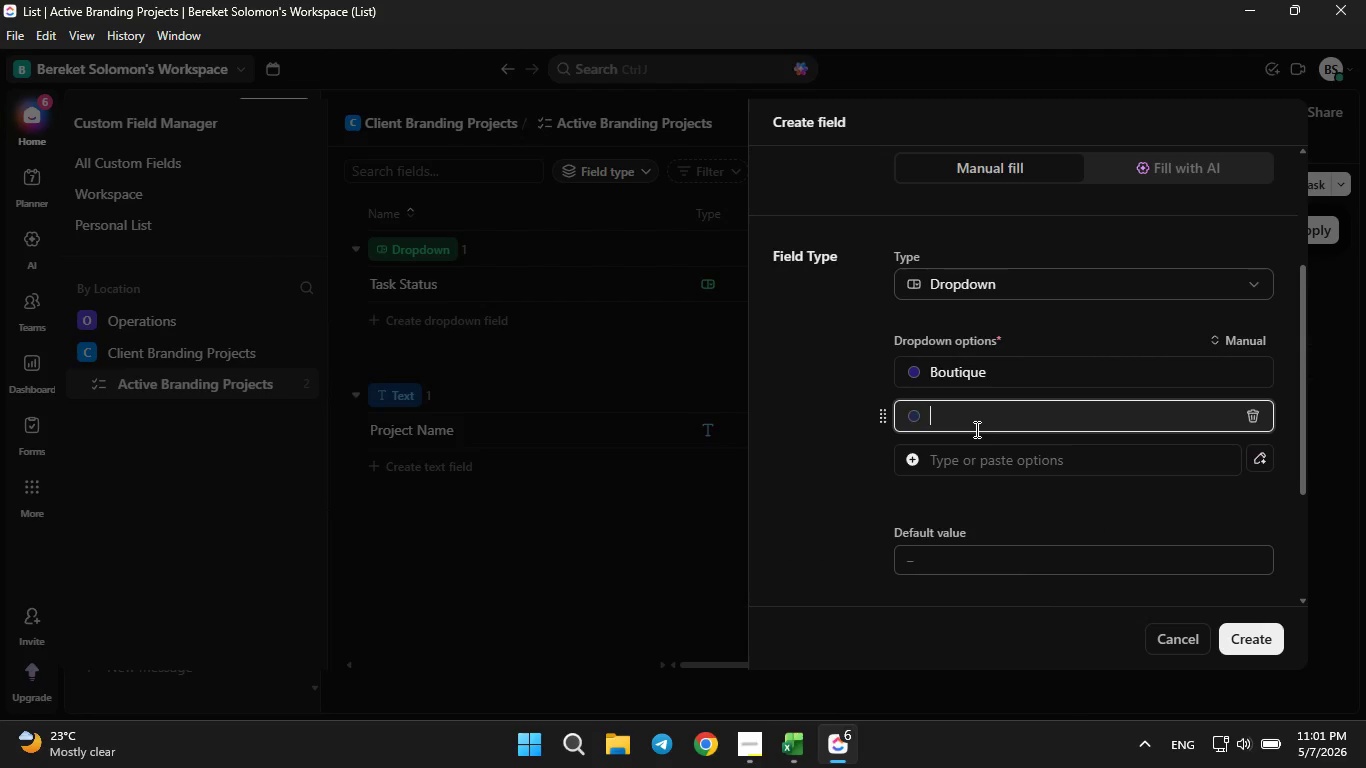 
type(Corporate)
 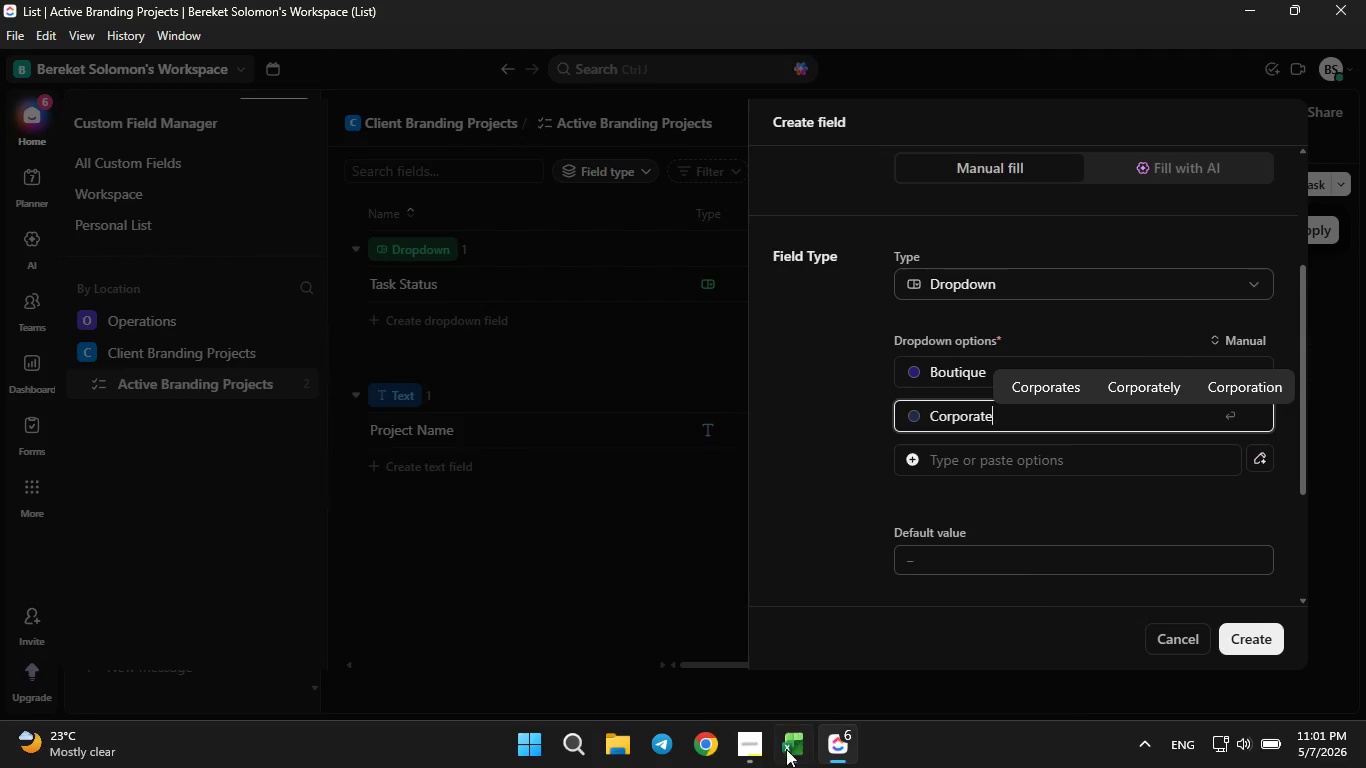 
left_click([786, 749])
 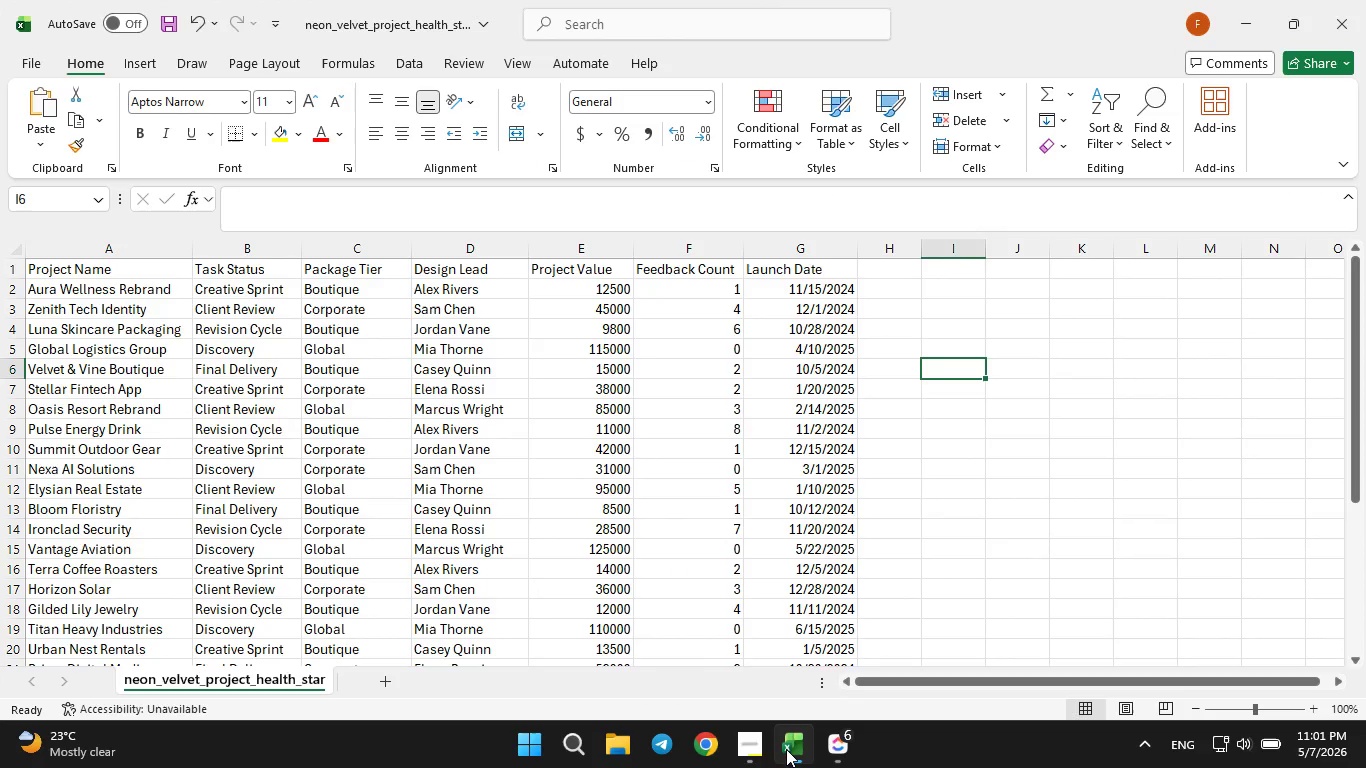 
left_click([786, 749])
 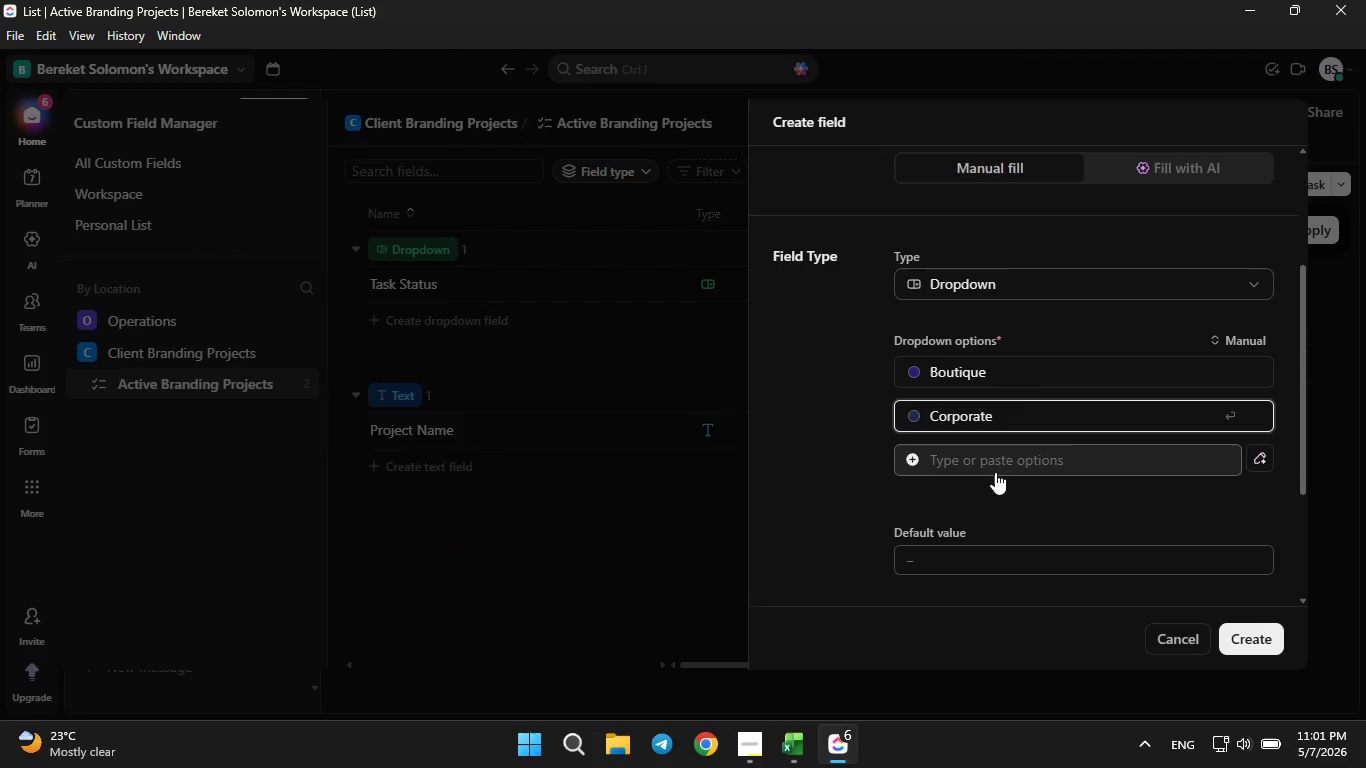 
left_click([993, 467])
 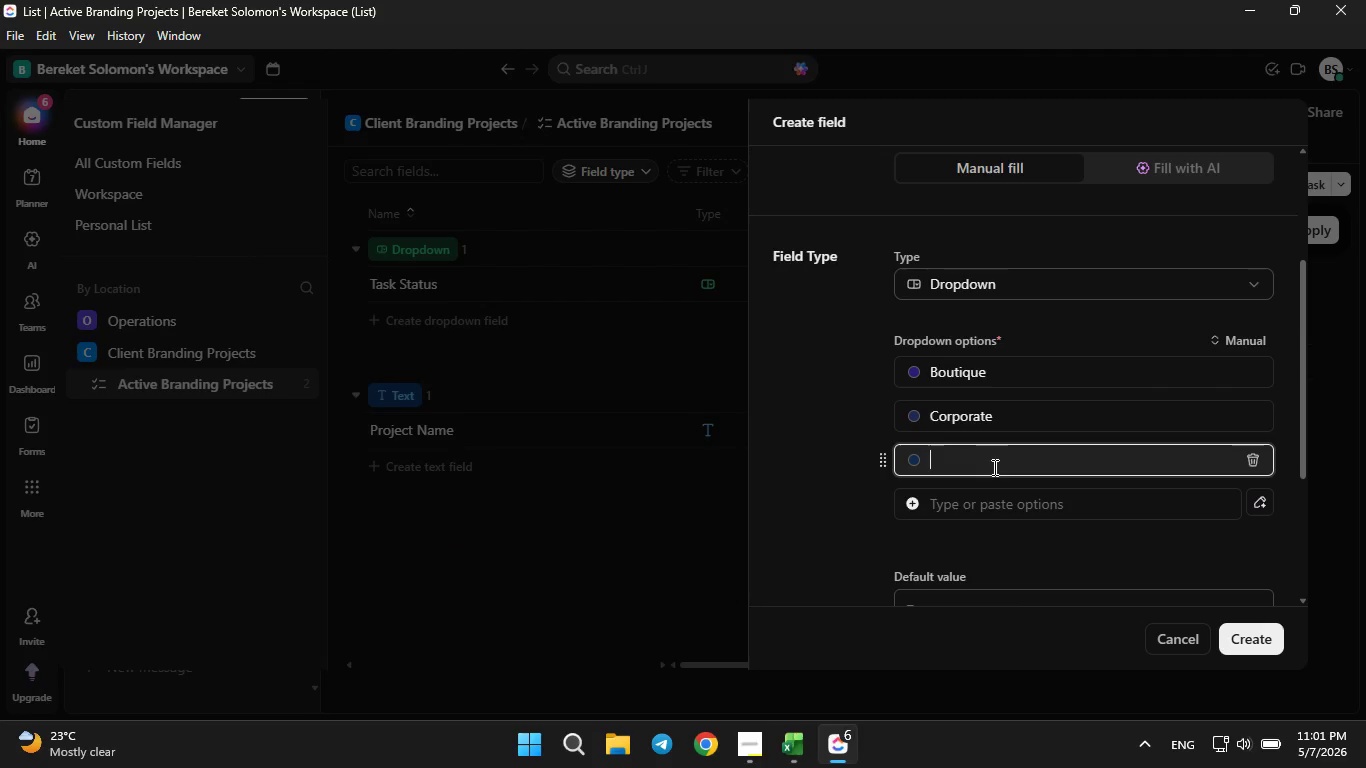 
type(Global)
 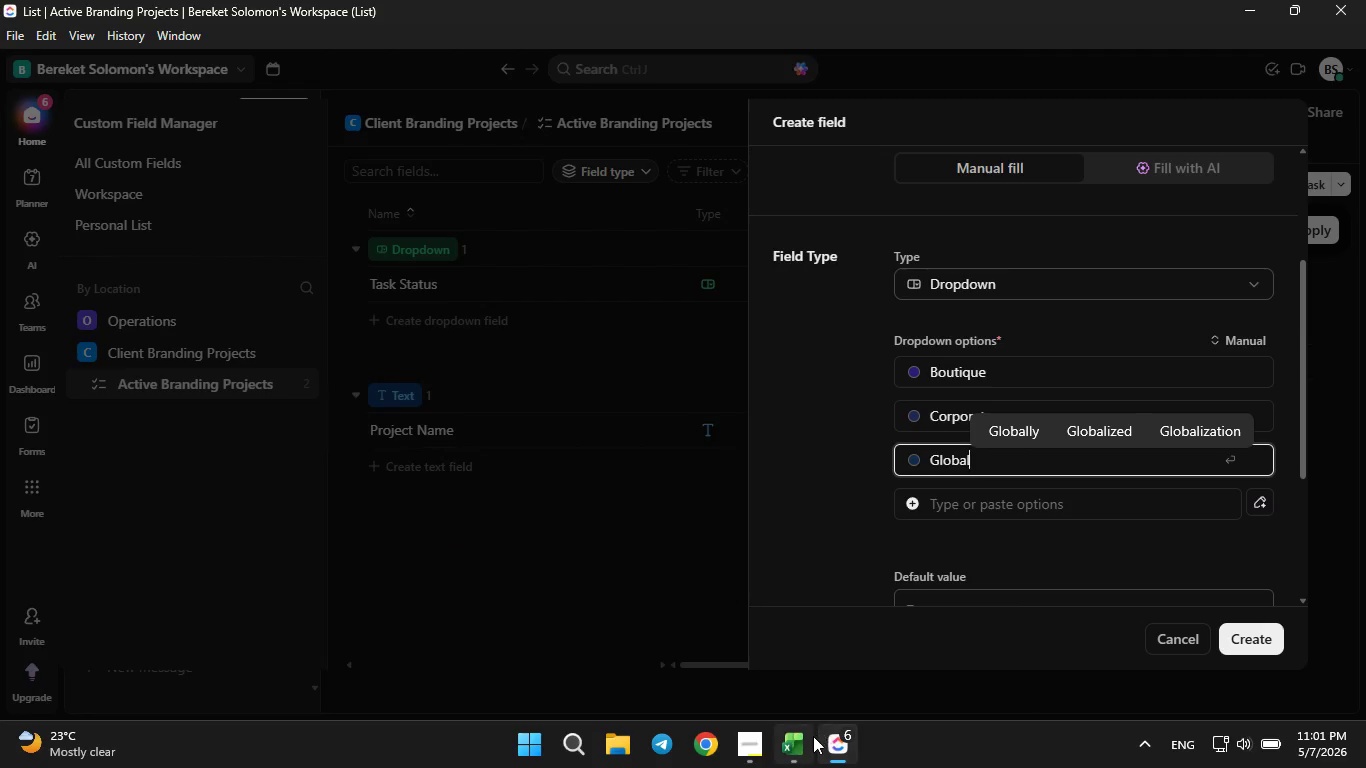 
left_click([813, 736])
 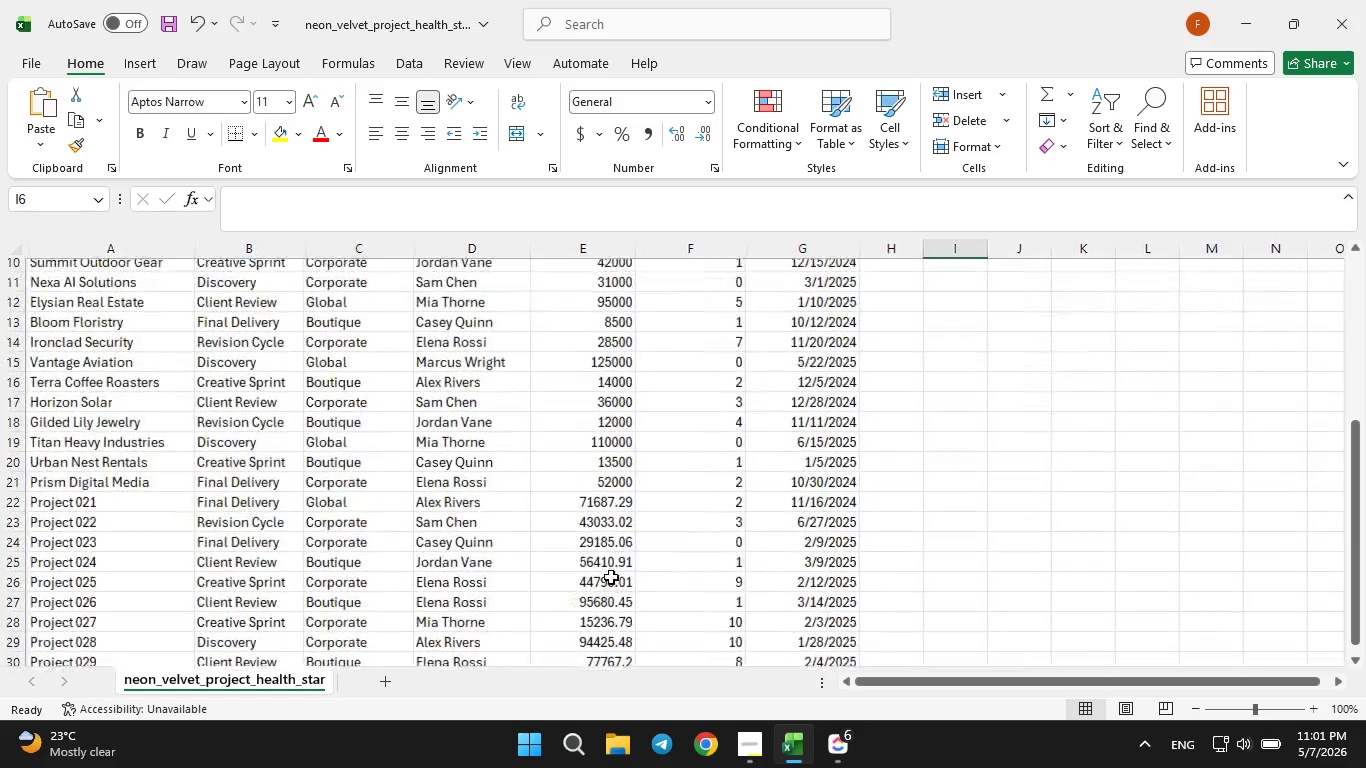 
wait(12.67)
 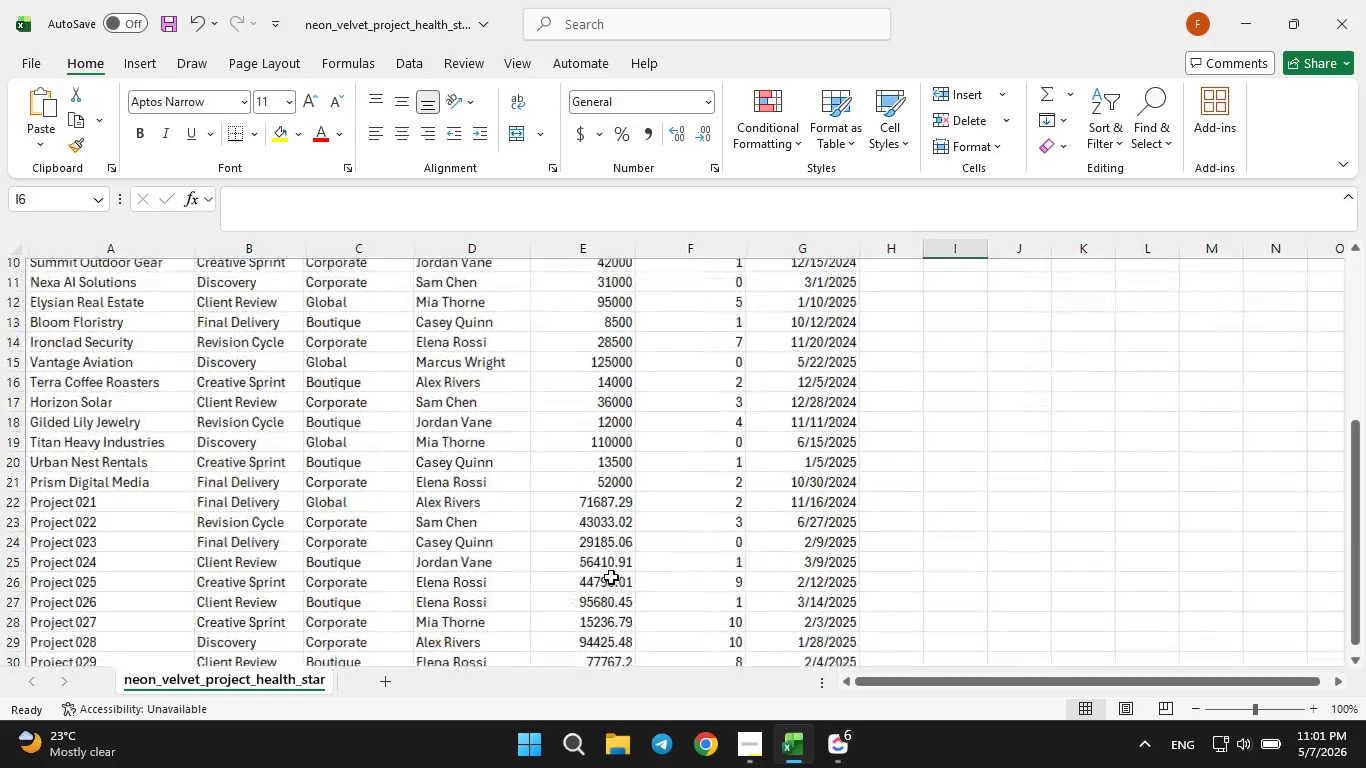 
left_click([829, 740])
 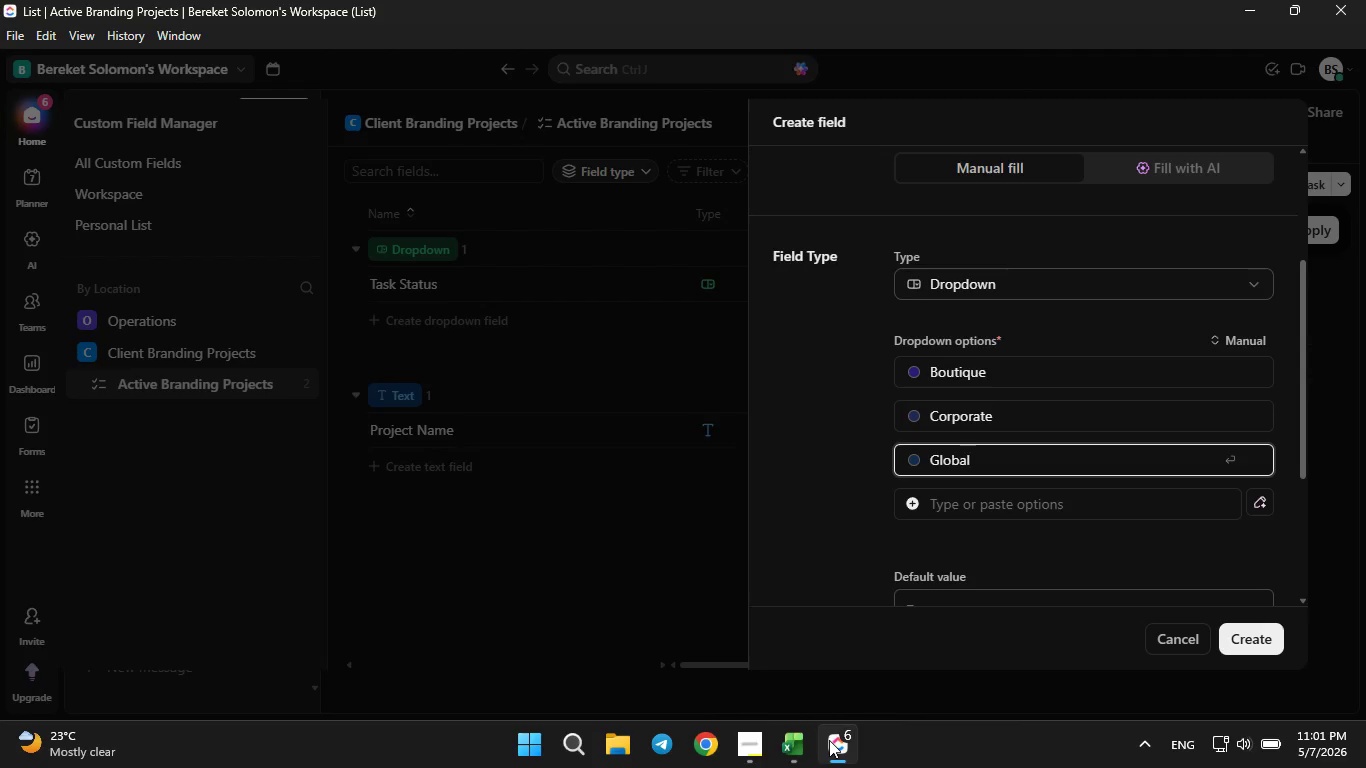 
left_click([829, 740])
 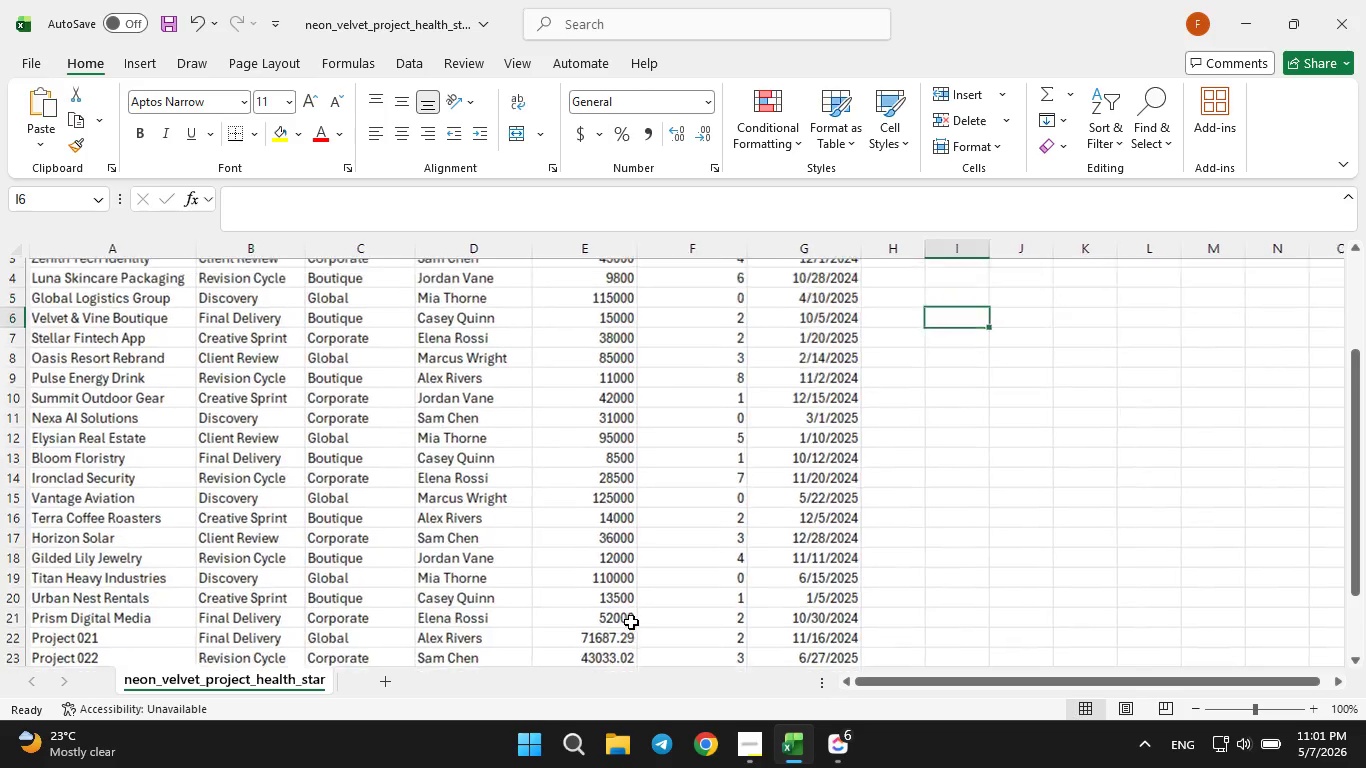 
wait(10.88)
 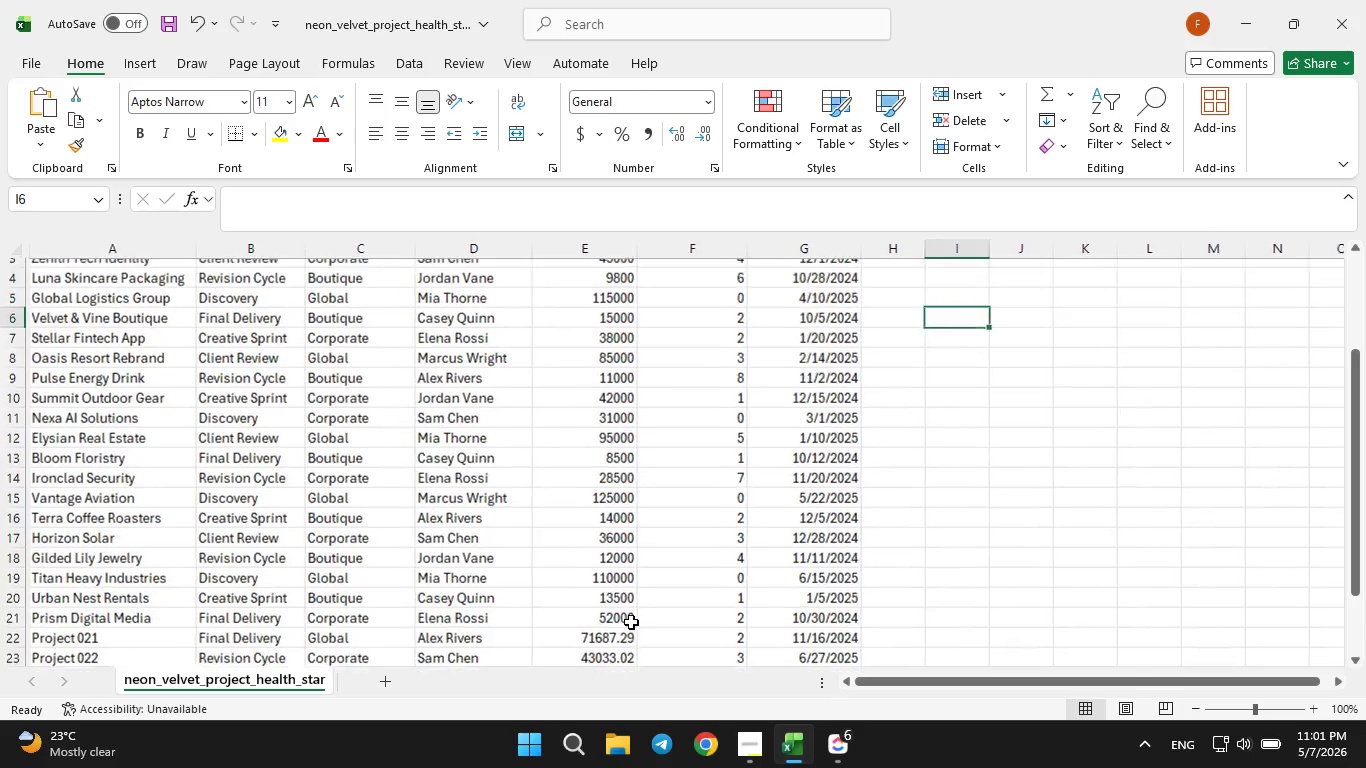 
left_click([742, 745])